 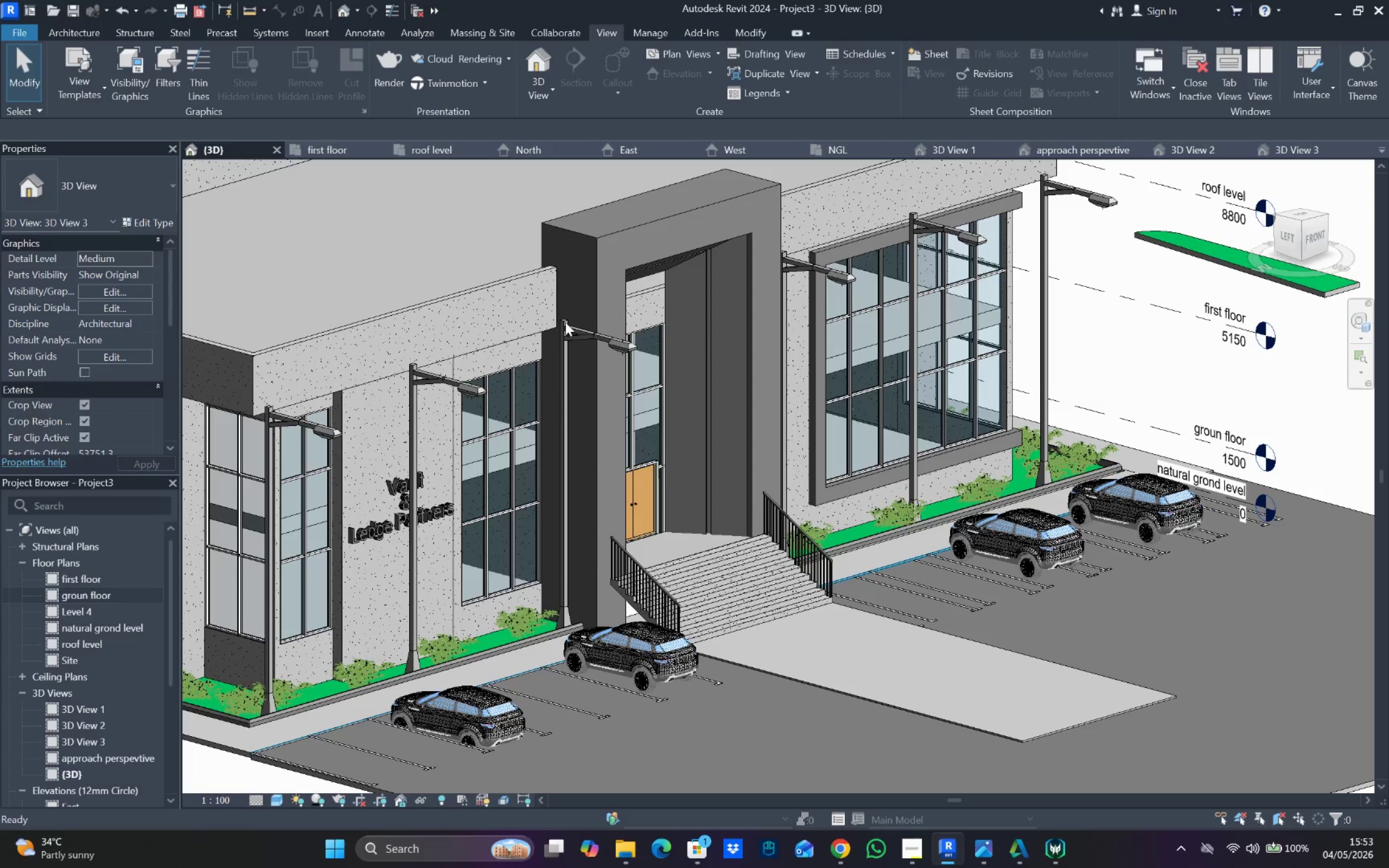 
scroll: coordinate [808, 507], scroll_direction: down, amount: 6.0
 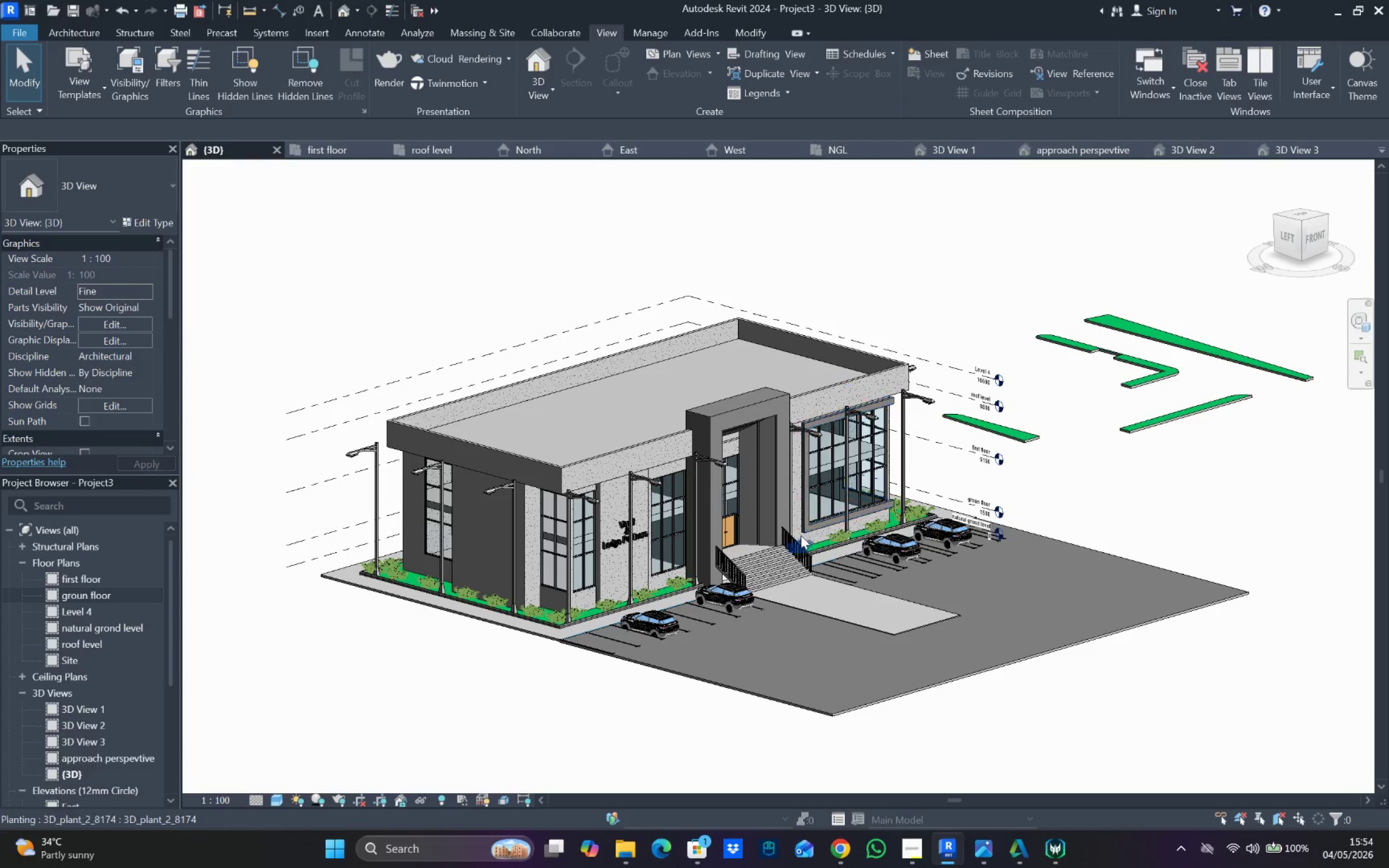 
key(PrintScreen)
 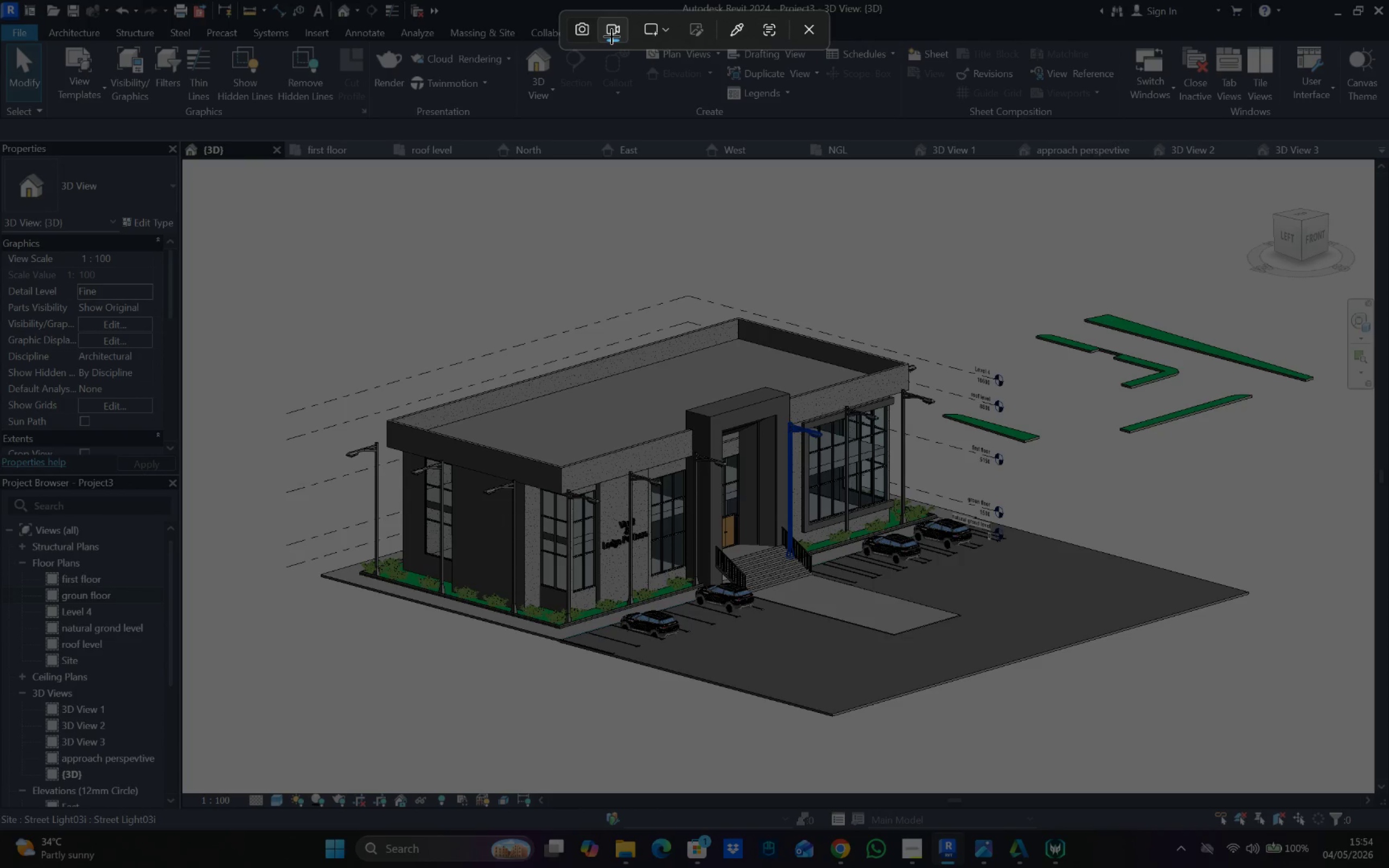 
left_click([610, 28])
 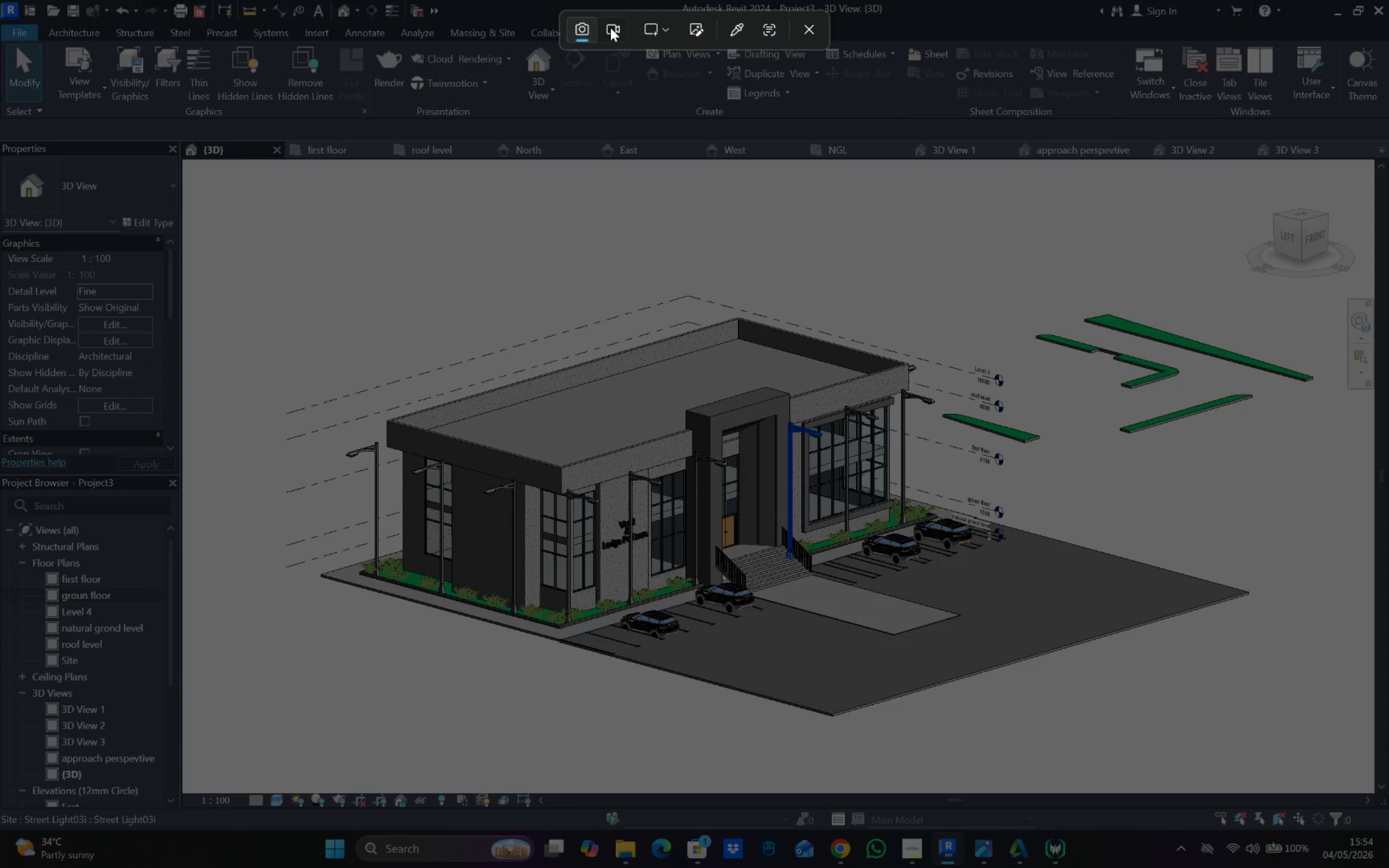 
left_click([610, 28])
 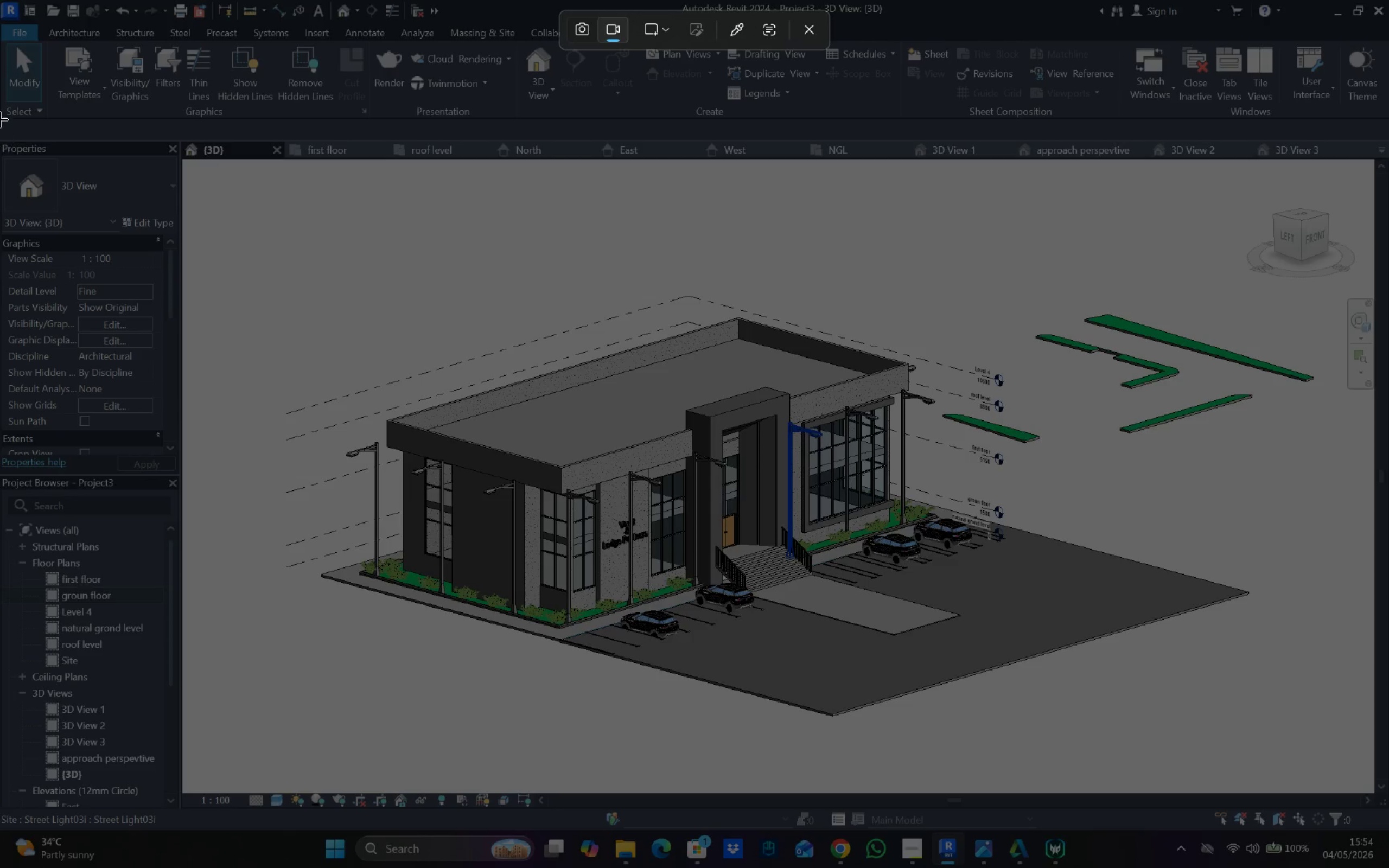 
left_click_drag(start_coordinate=[0, 0], to_coordinate=[1388, 867])
 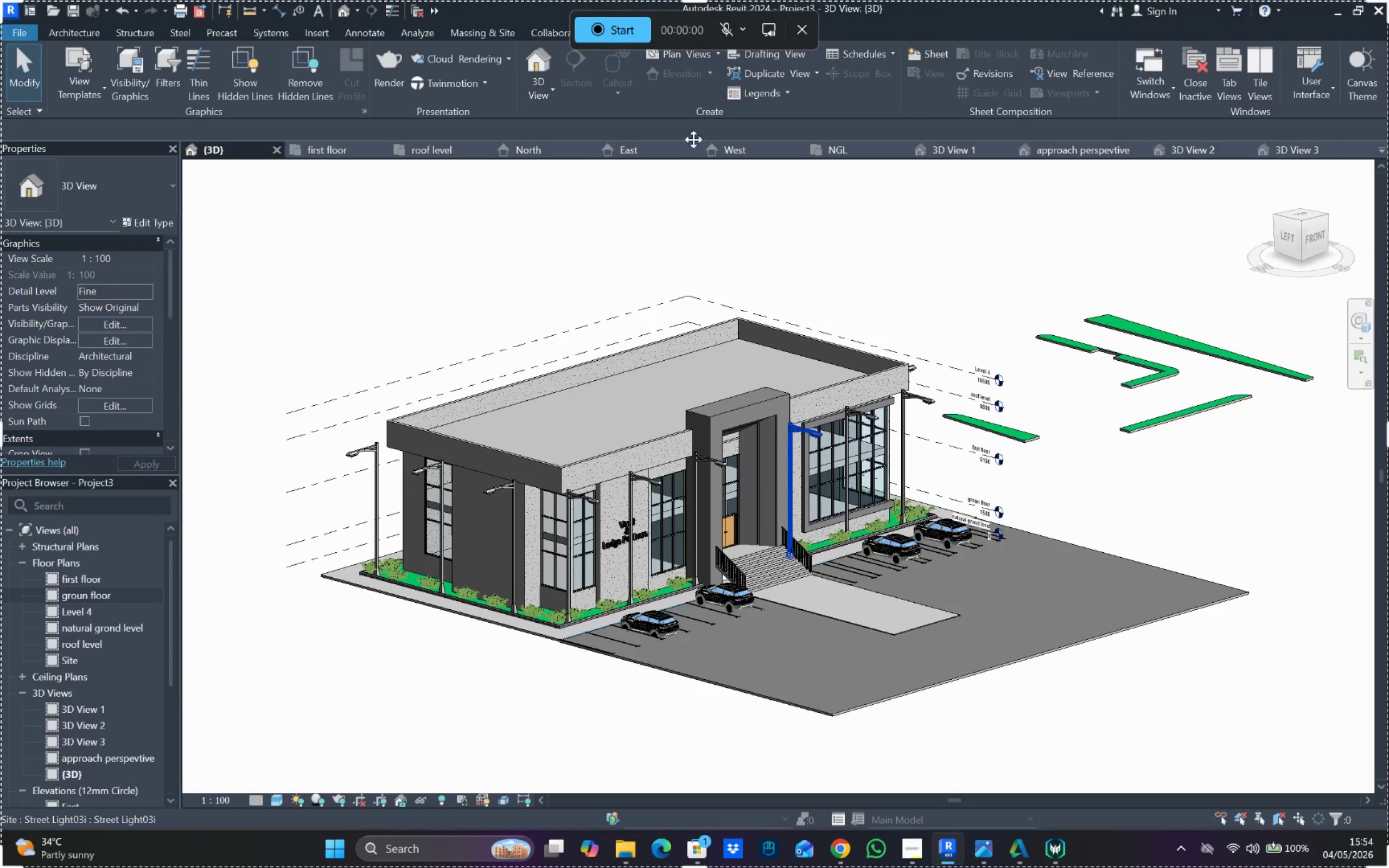 
left_click([621, 36])
 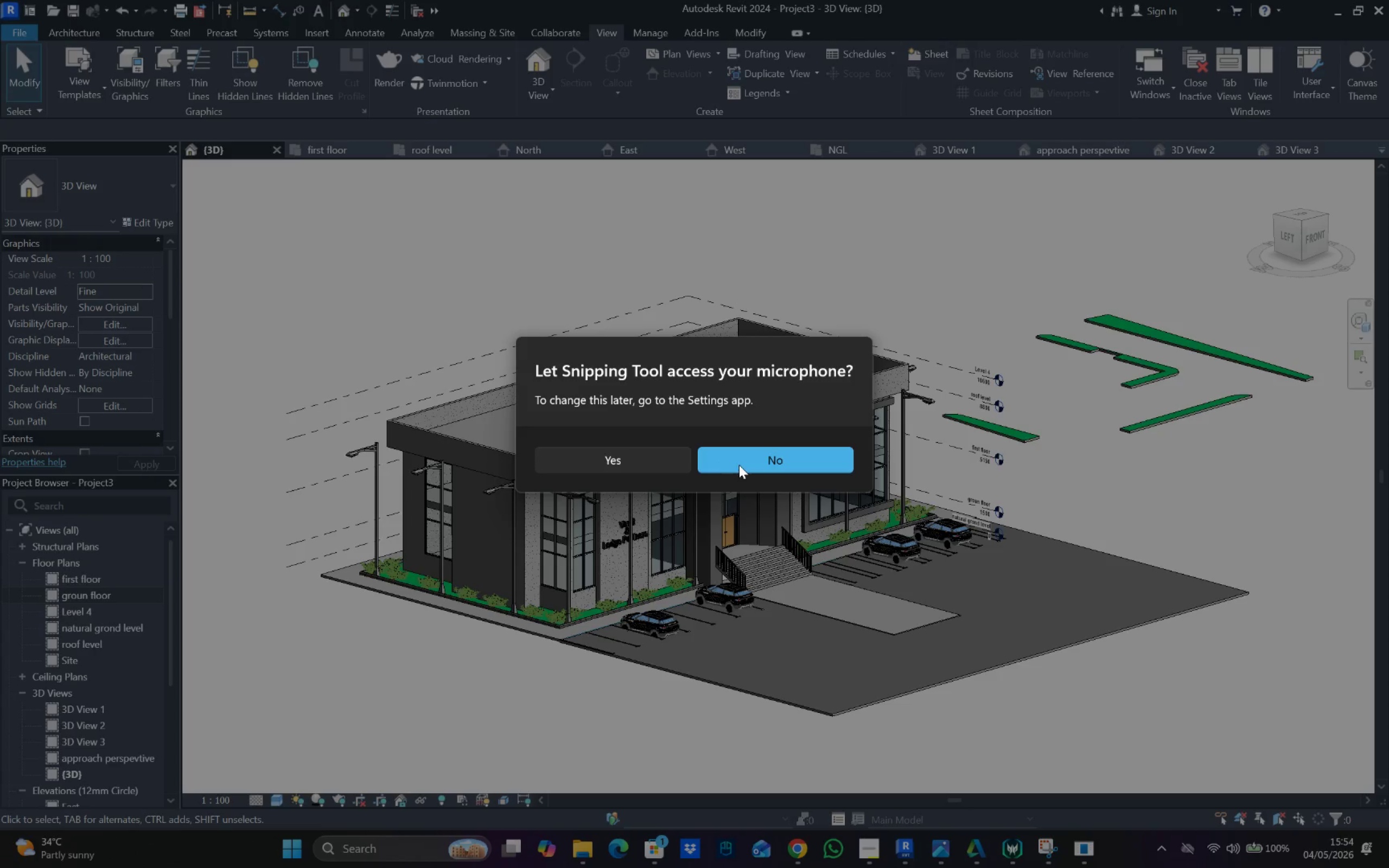 
wait(10.61)
 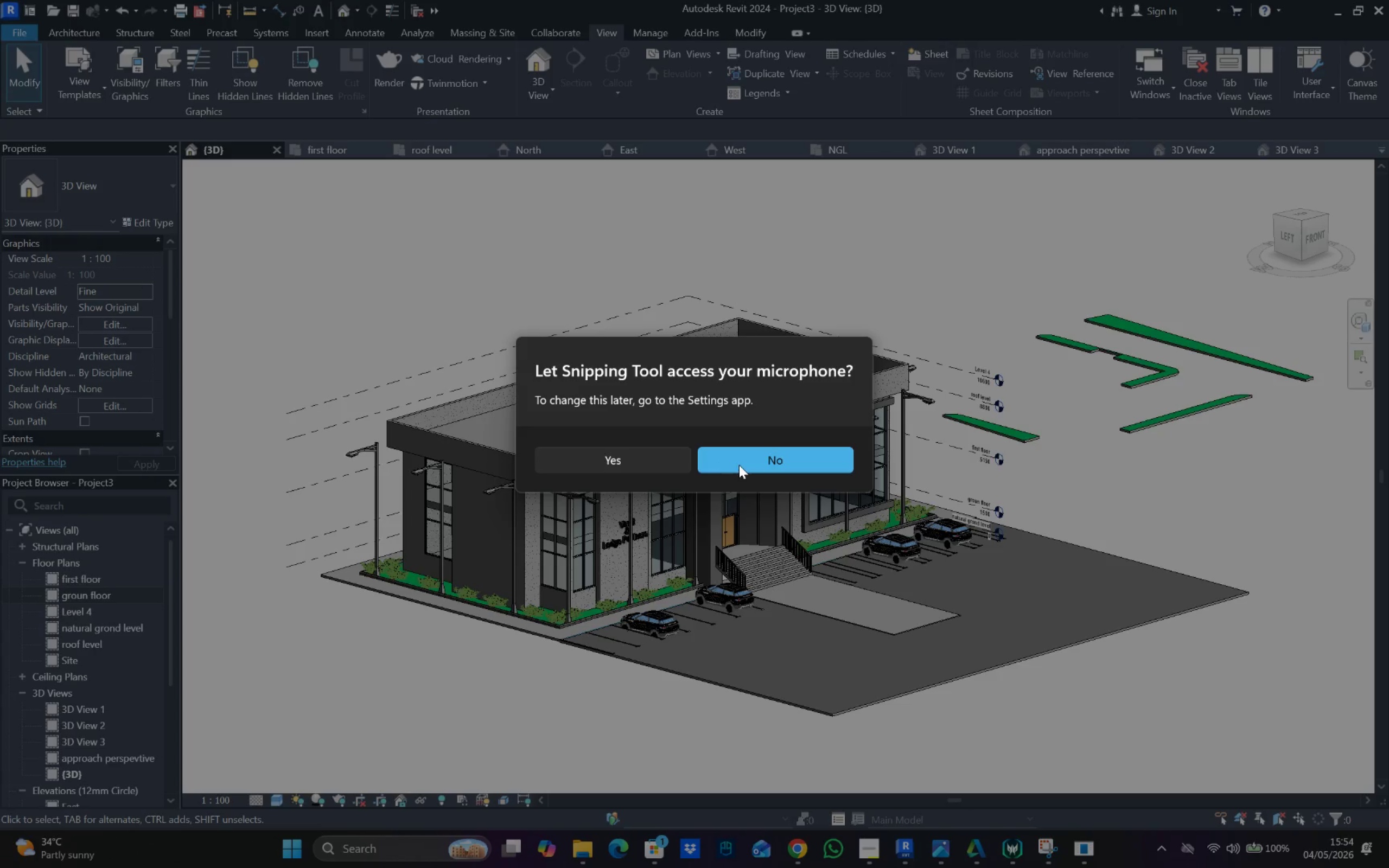 
left_click([746, 463])
 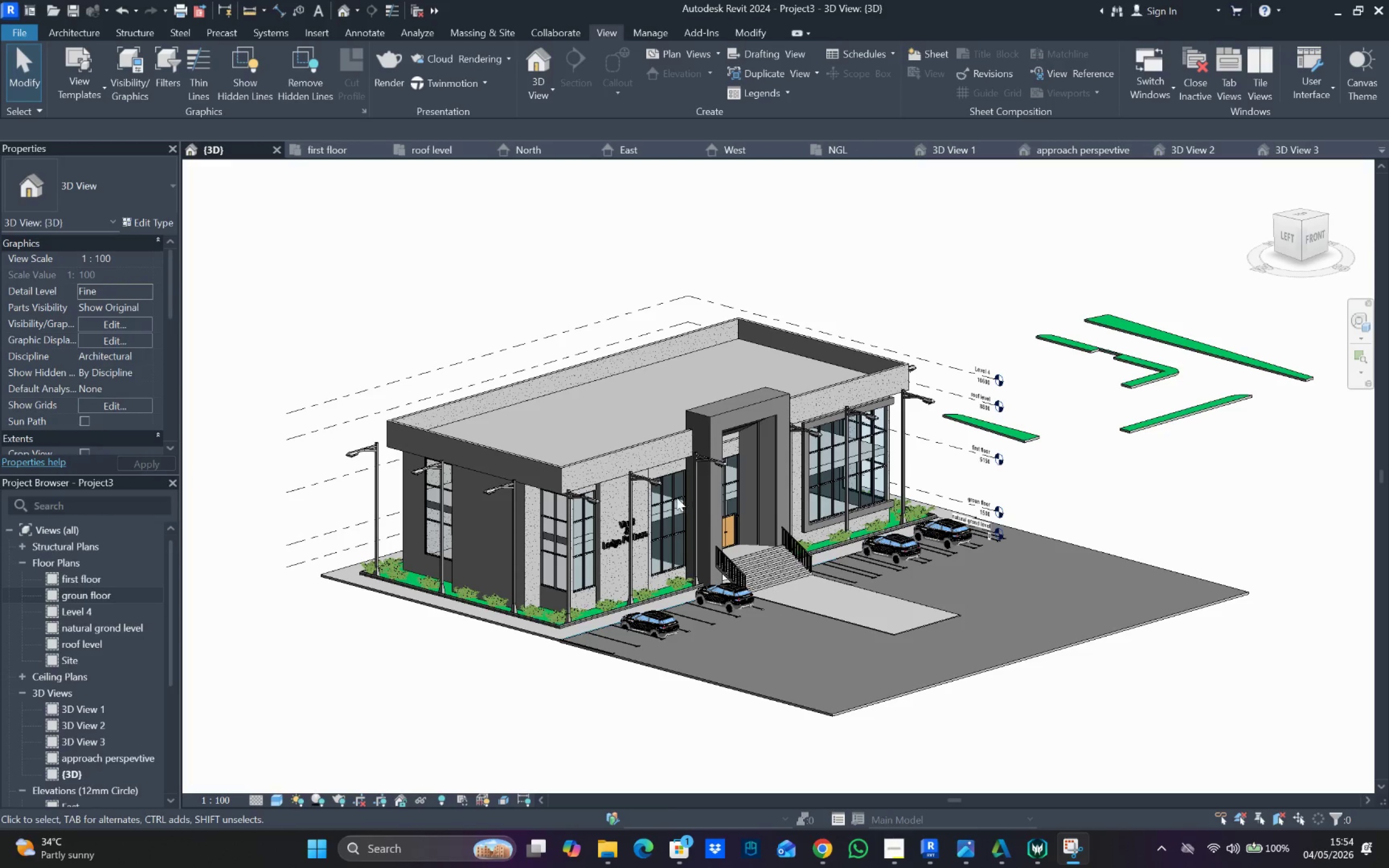 
hold_key(key=ShiftLeft, duration=0.81)
 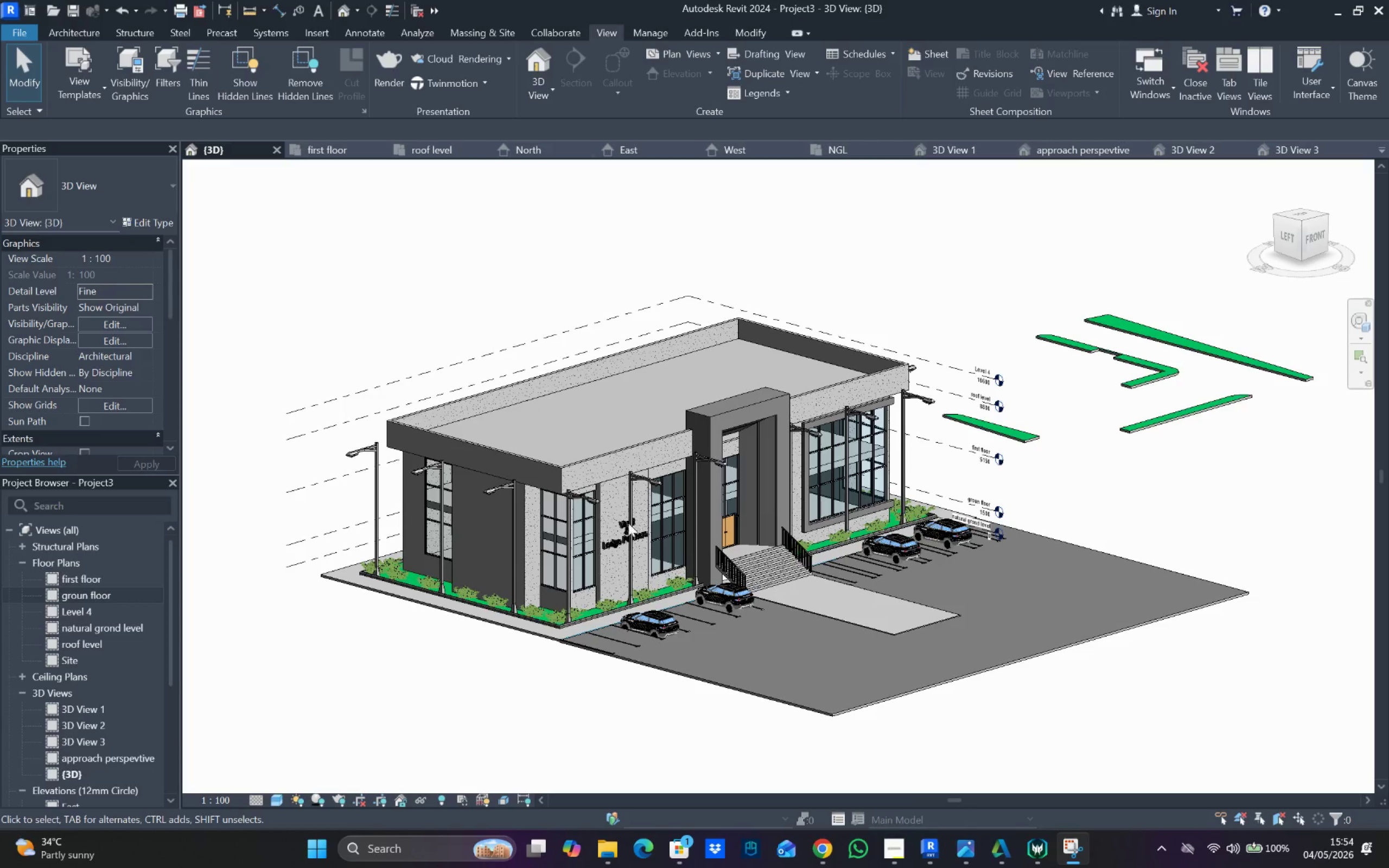 
hold_key(key=ShiftLeft, duration=1.58)
 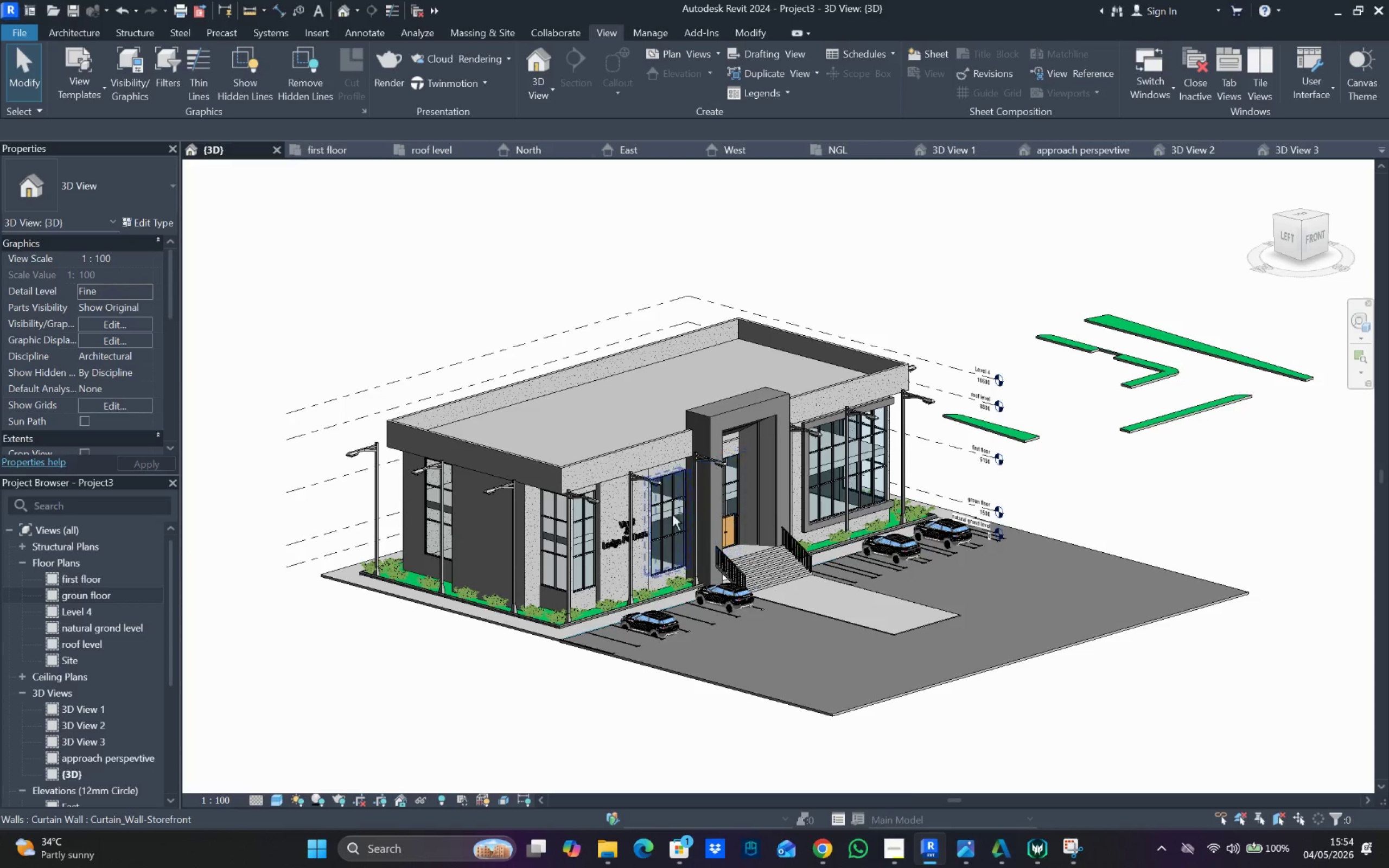 
hold_key(key=ShiftLeft, duration=3.08)
 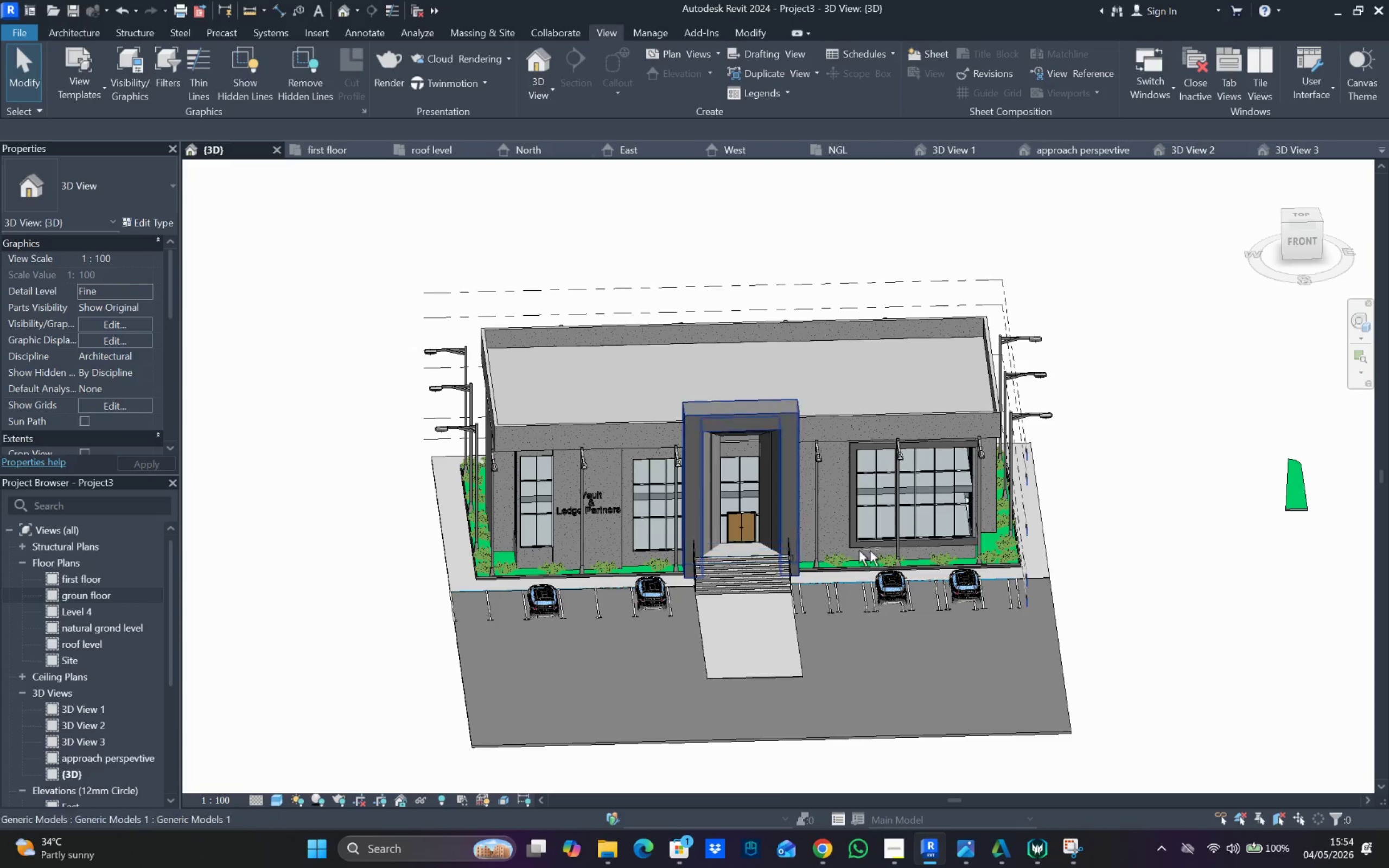 
hold_key(key=ShiftLeft, duration=3.44)
 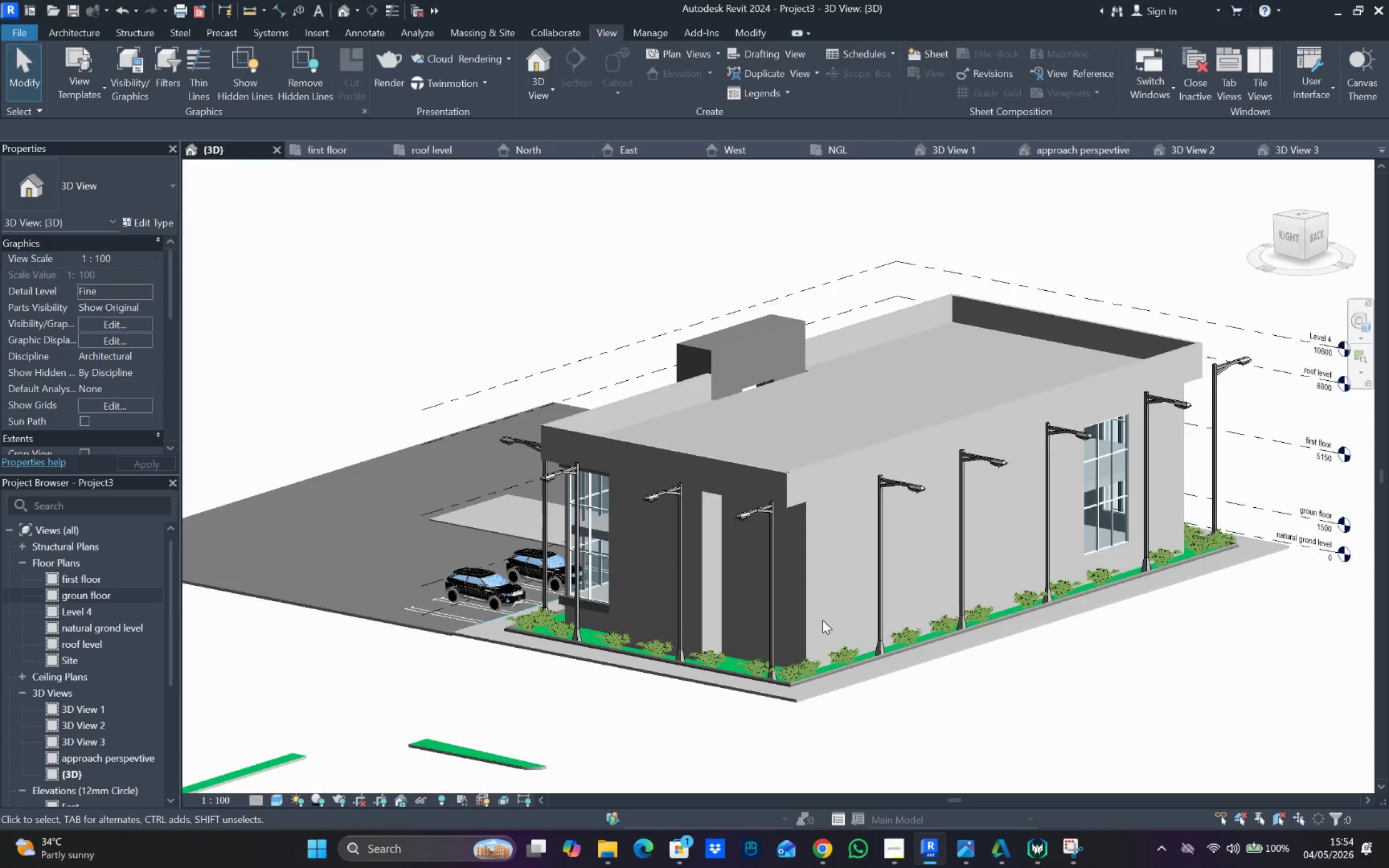 
hold_key(key=ShiftLeft, duration=0.38)
 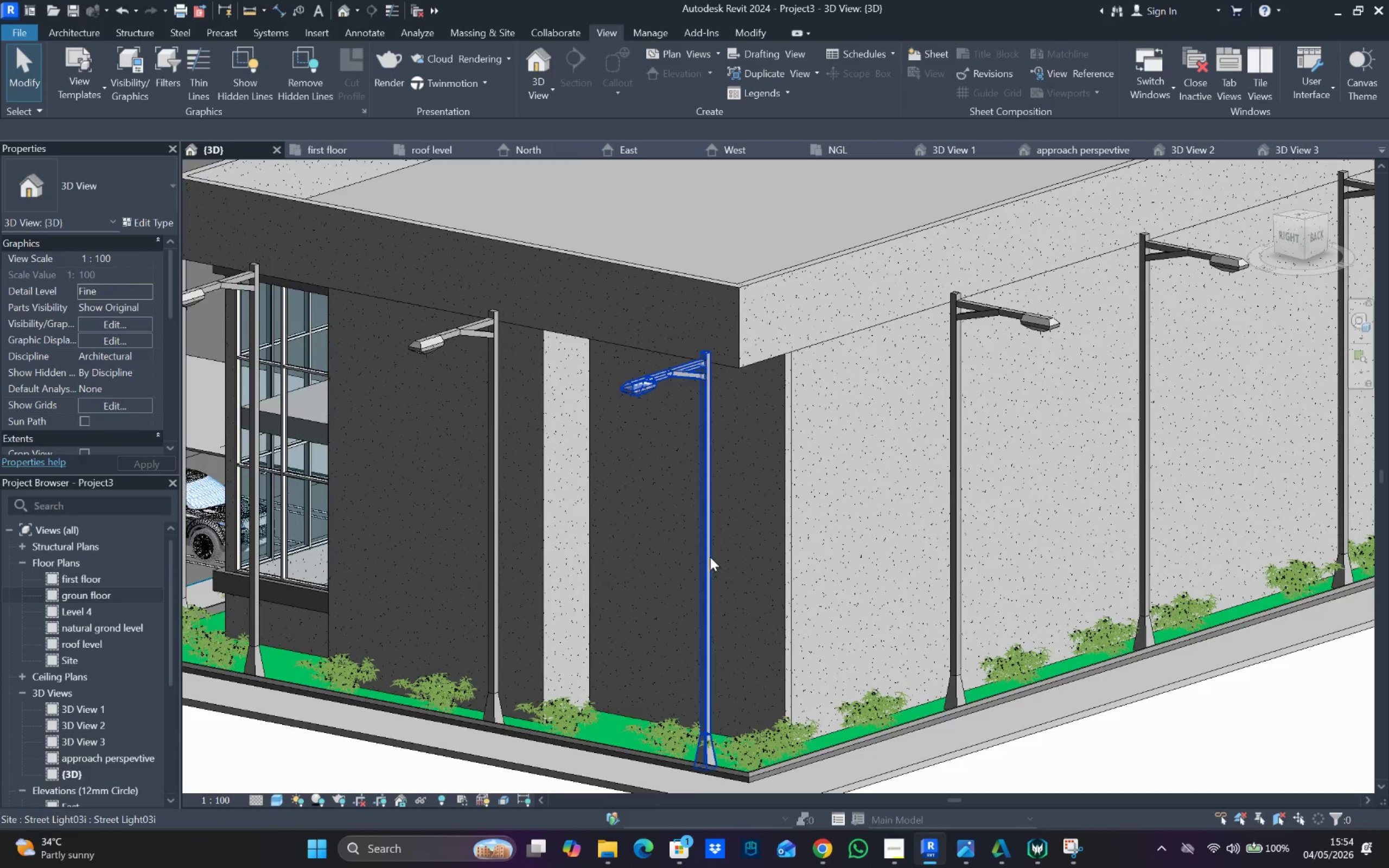 
scroll: coordinate [822, 609], scroll_direction: up, amount: 9.0
 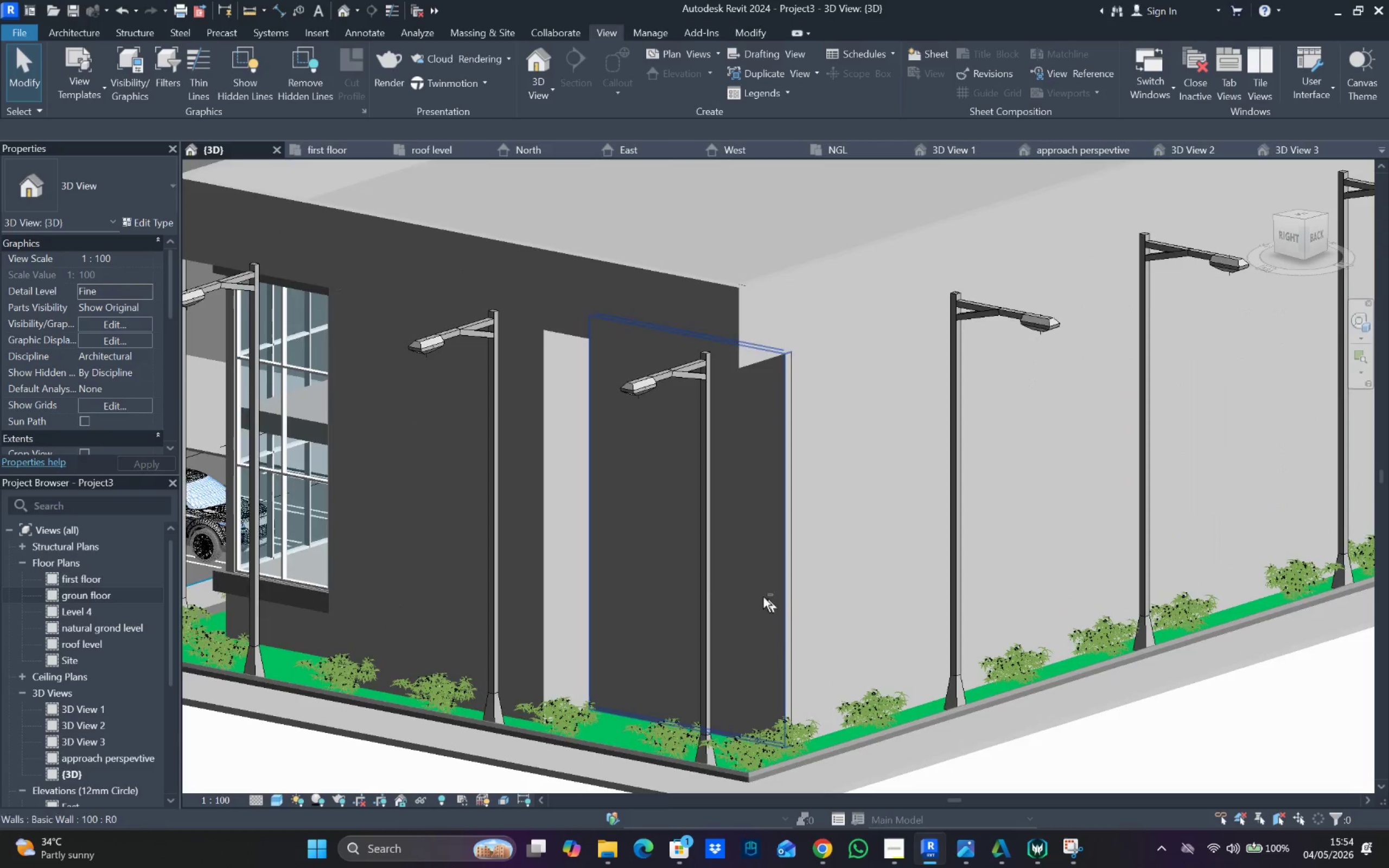 
hold_key(key=ShiftLeft, duration=0.45)
 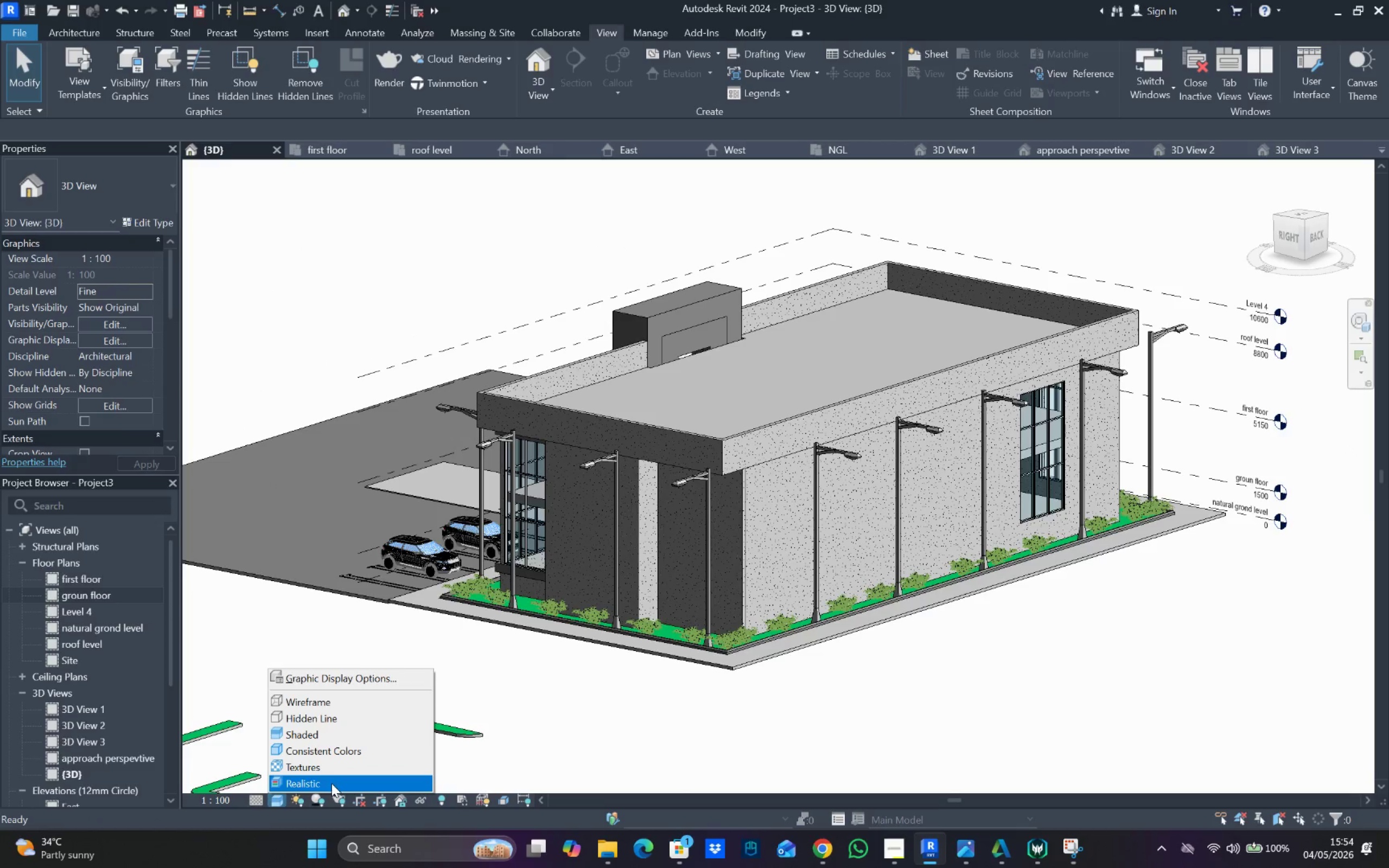 
scroll: coordinate [710, 557], scroll_direction: down, amount: 6.0
 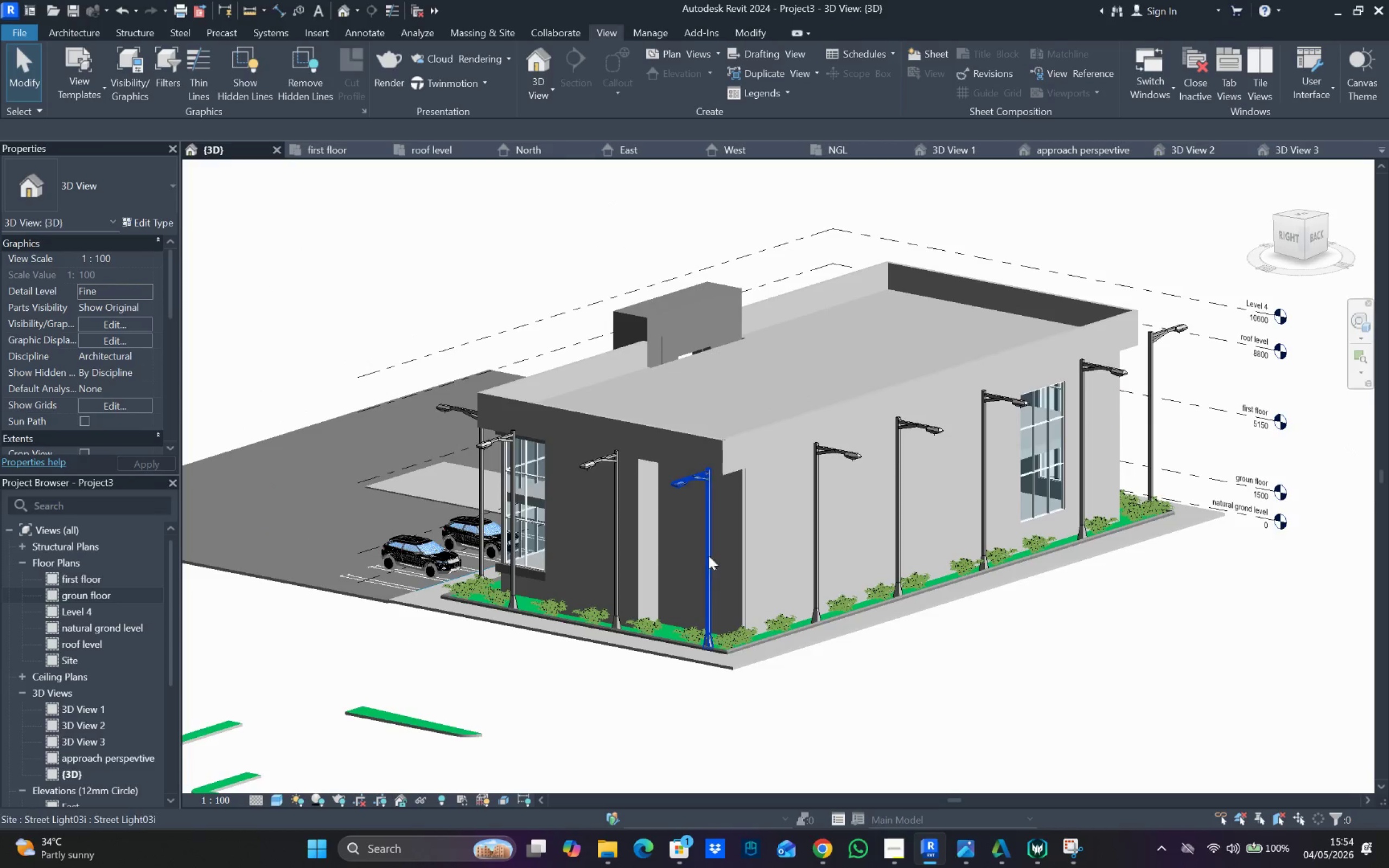 
left_click([332, 784])
 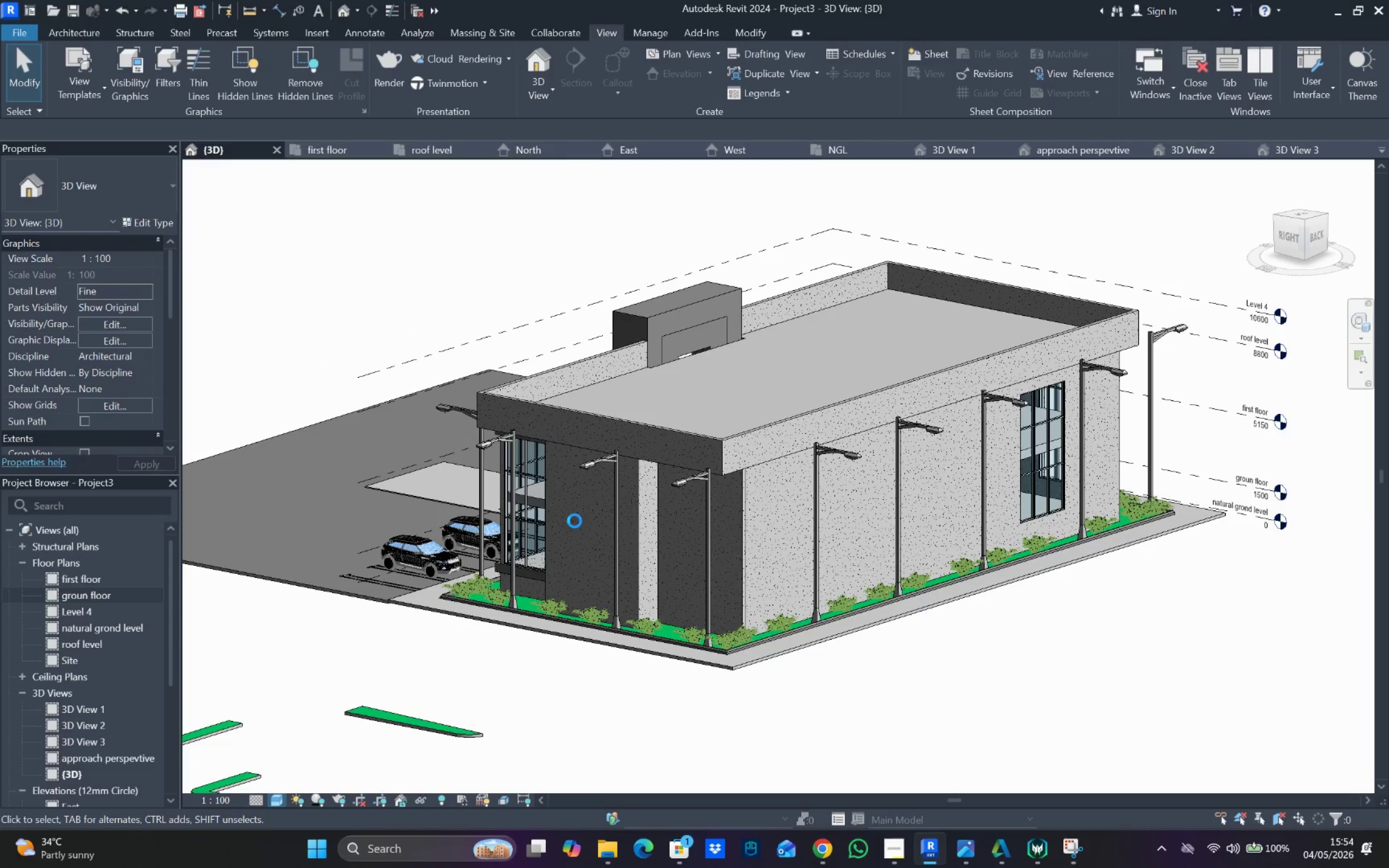 
hold_key(key=ShiftLeft, duration=6.17)
 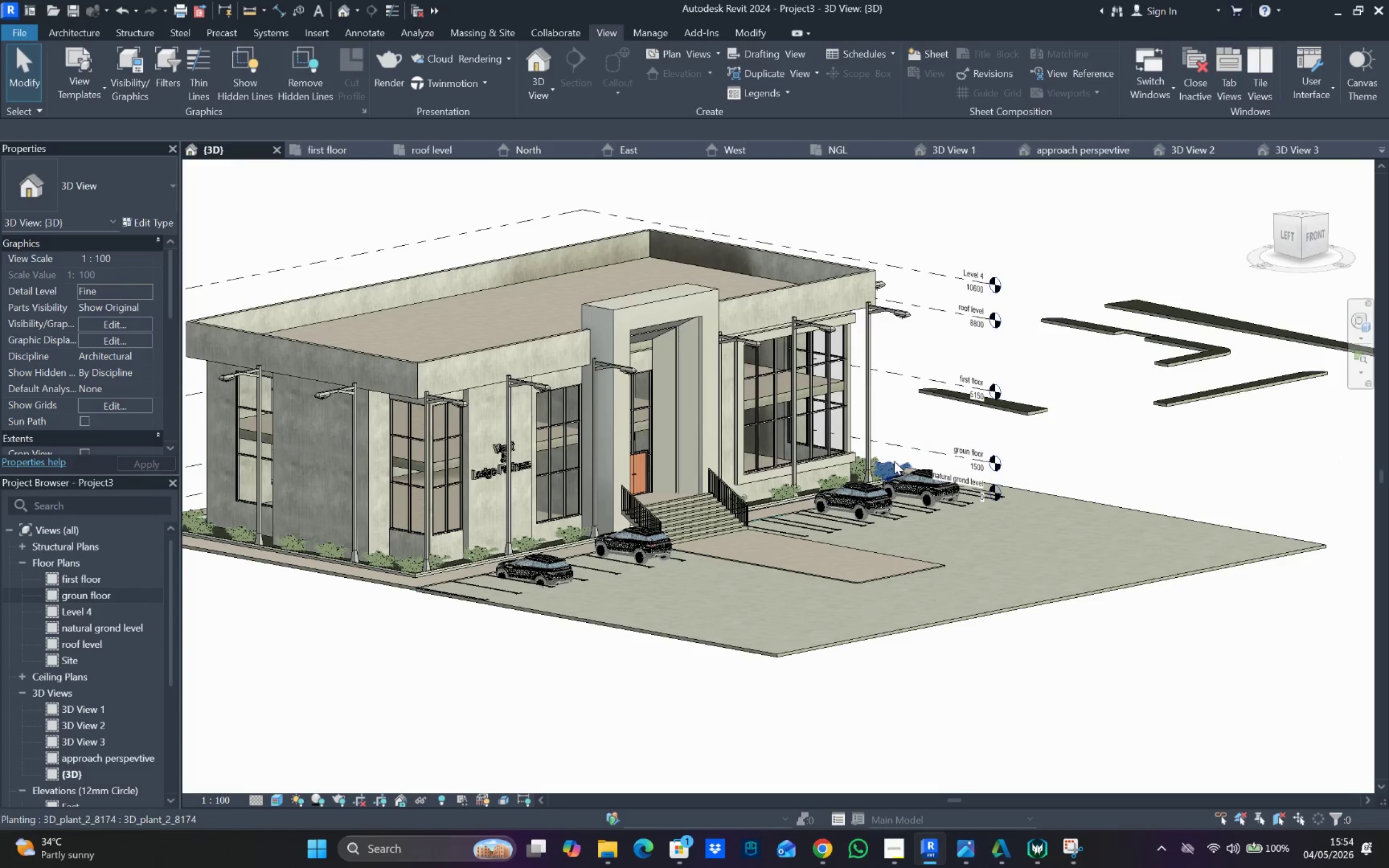 
hold_key(key=ShiftLeft, duration=1.89)
 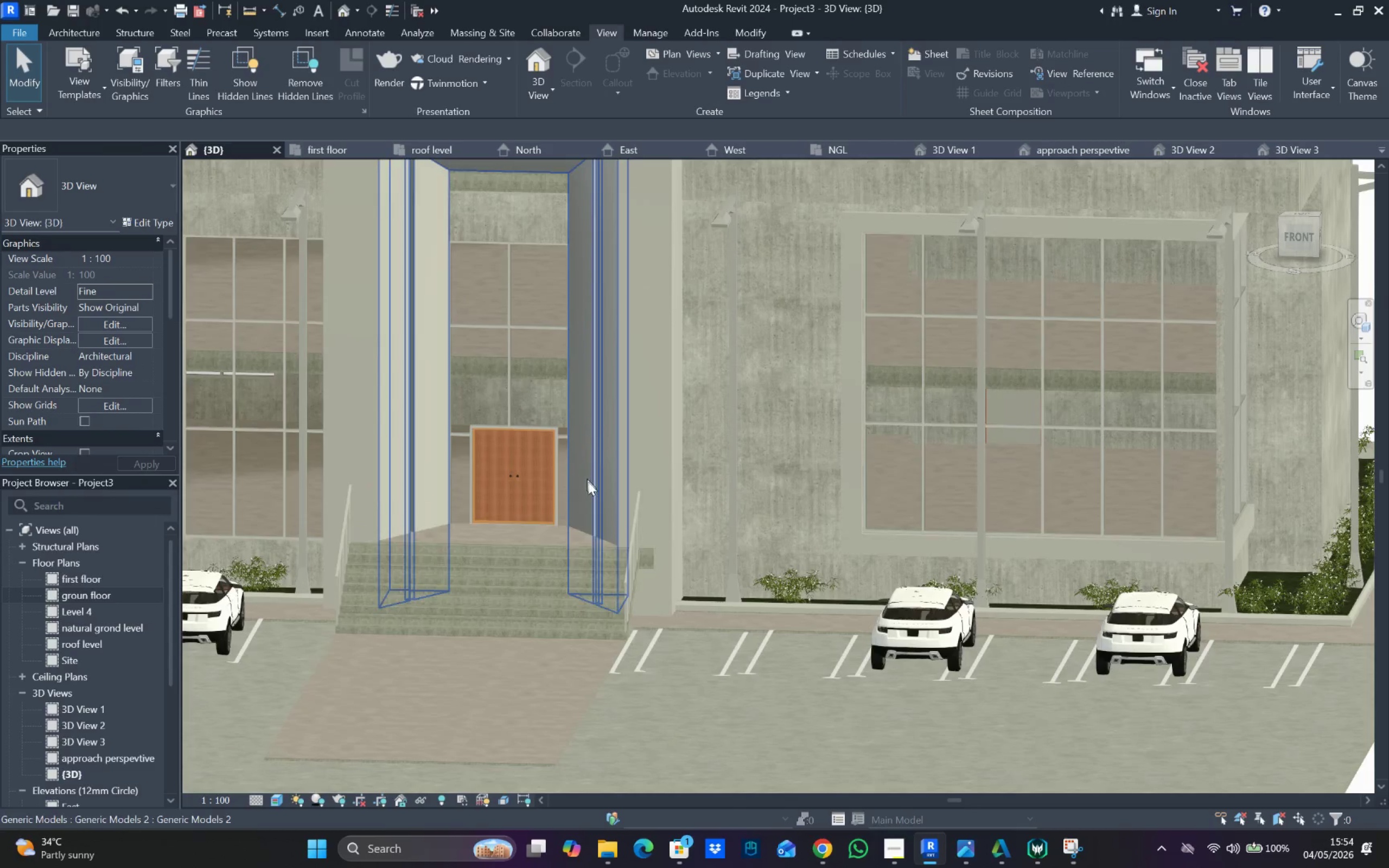 
scroll: coordinate [778, 480], scroll_direction: up, amount: 4.0
 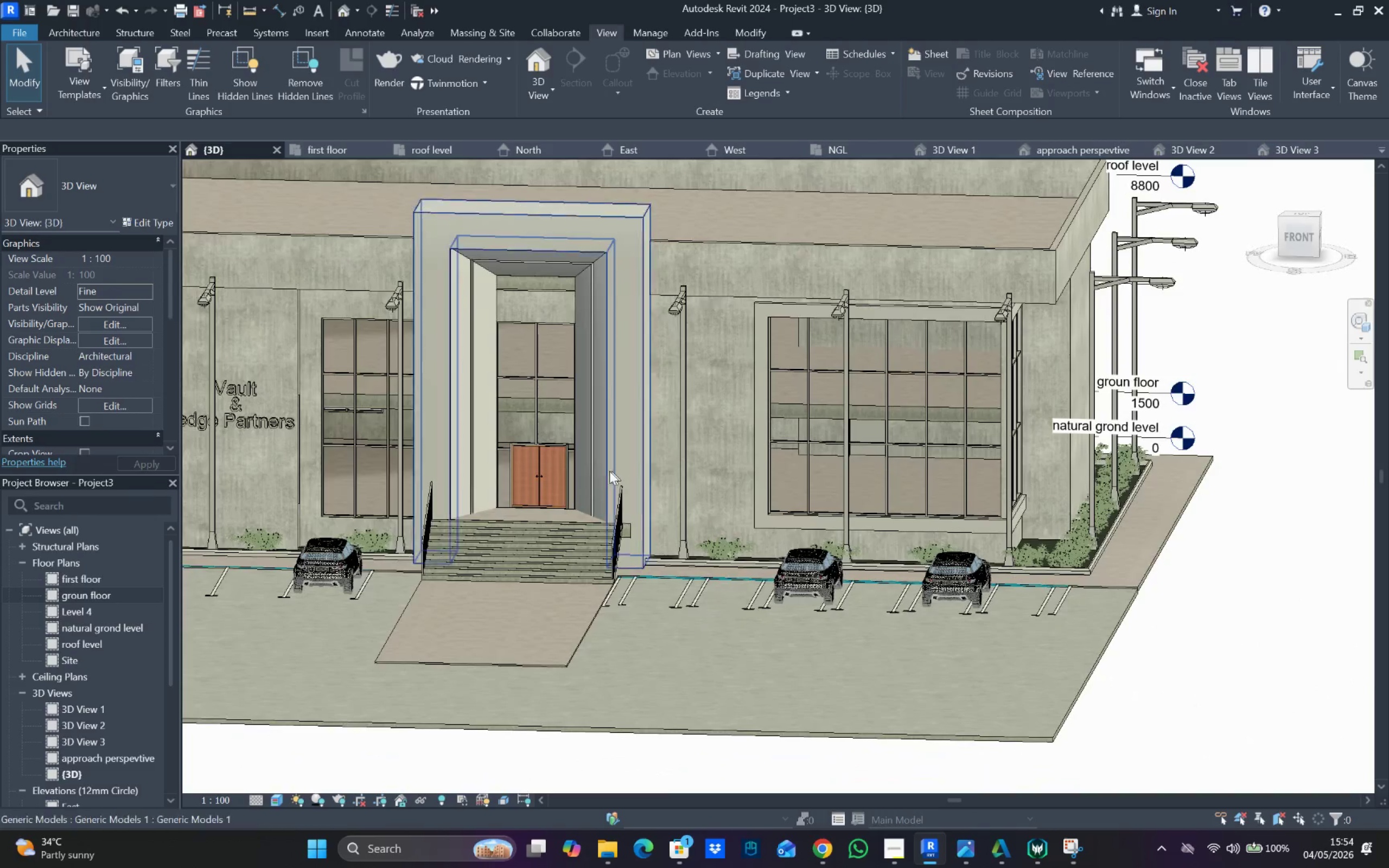 
hold_key(key=ShiftLeft, duration=1.14)
 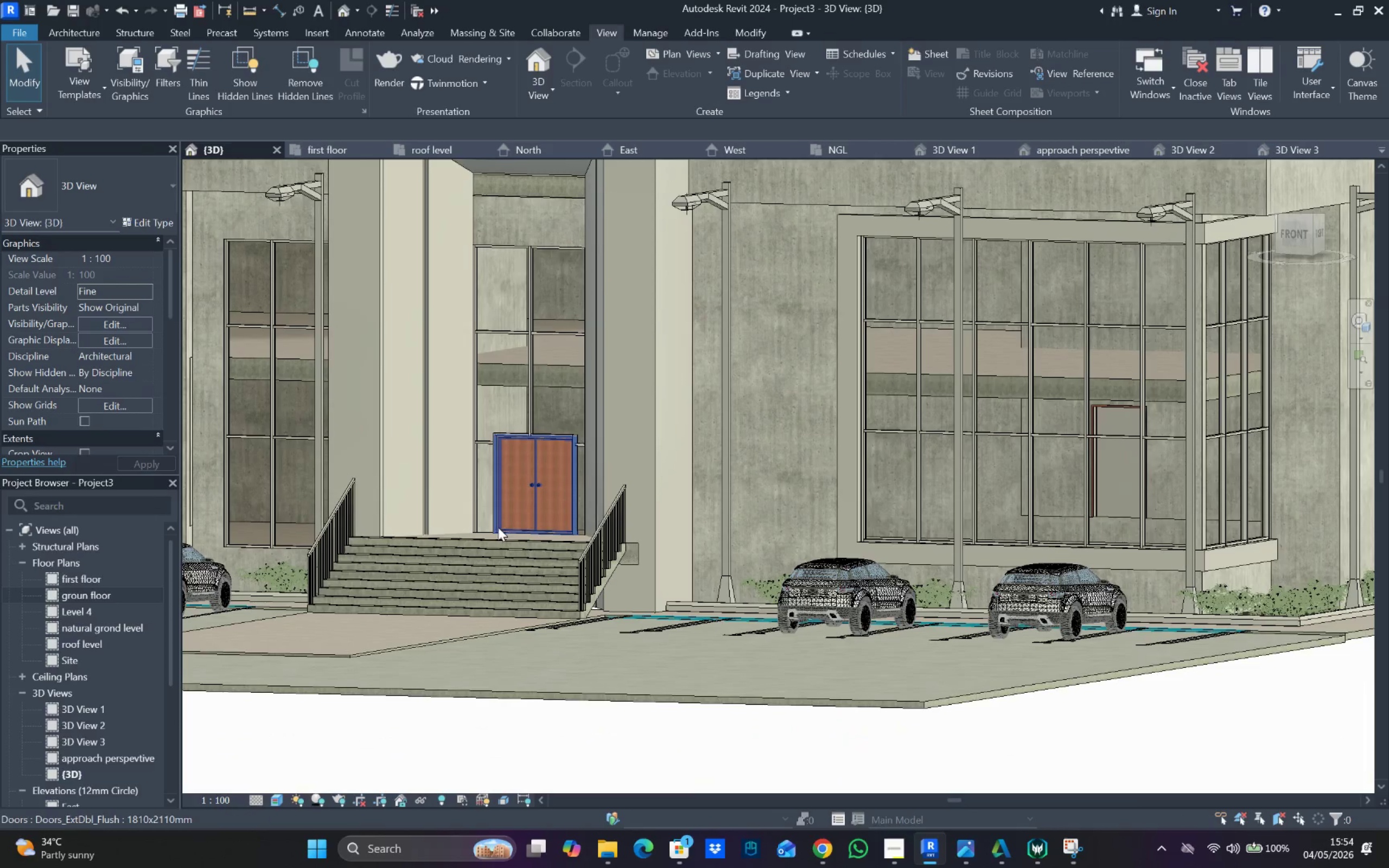 
scroll: coordinate [588, 477], scroll_direction: up, amount: 3.0
 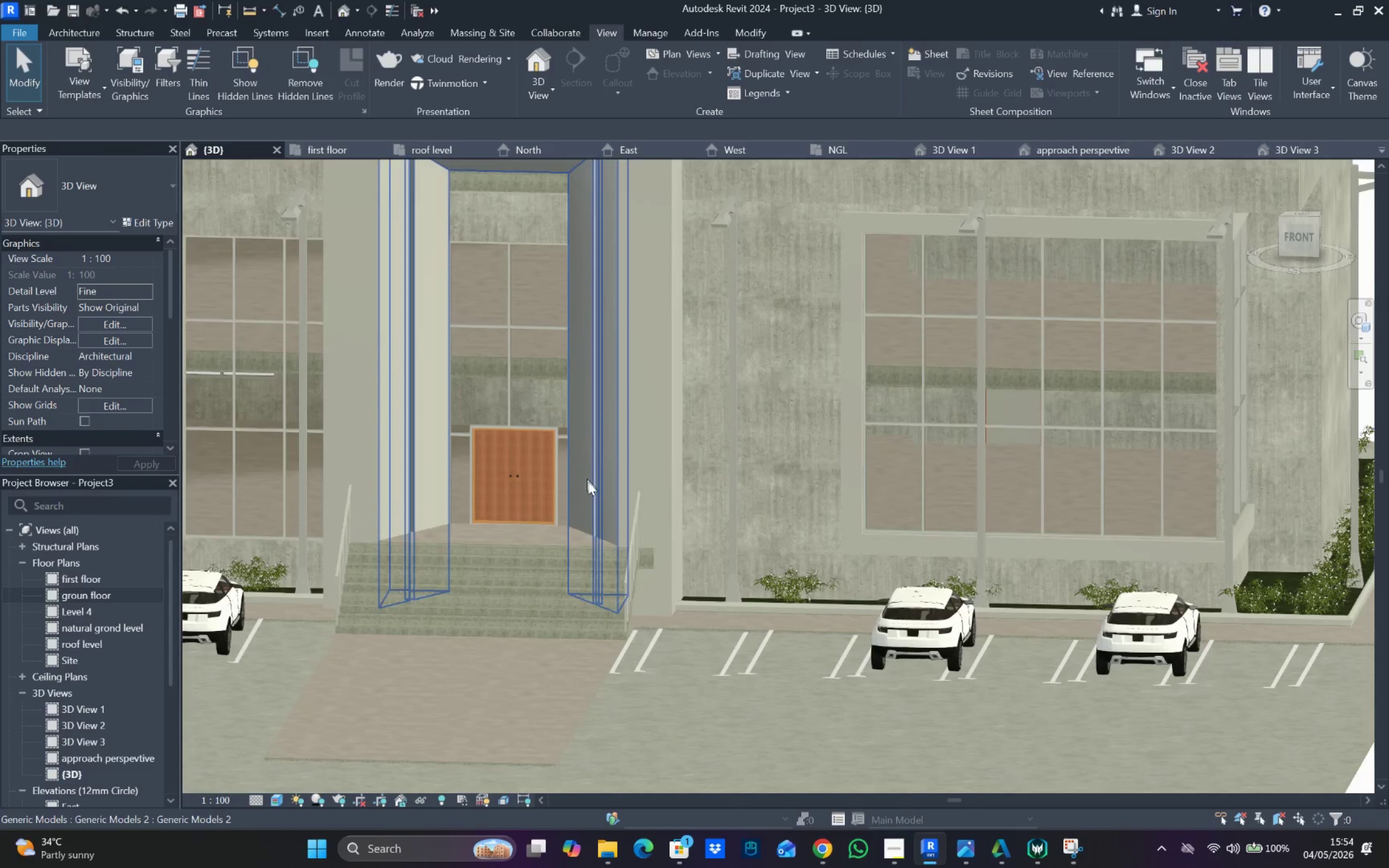 
hold_key(key=ShiftLeft, duration=1.88)
 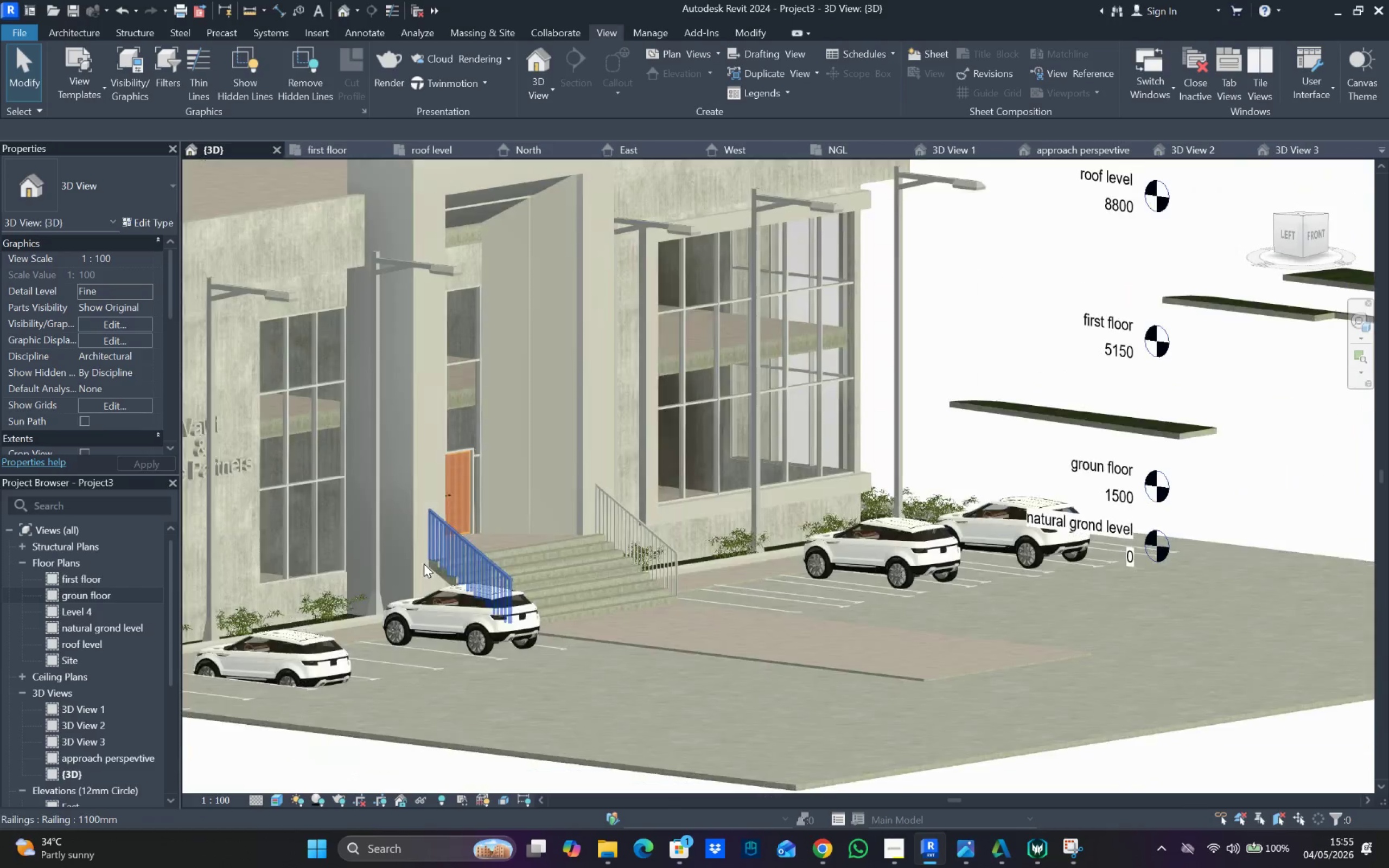 
scroll: coordinate [424, 564], scroll_direction: down, amount: 1.0
 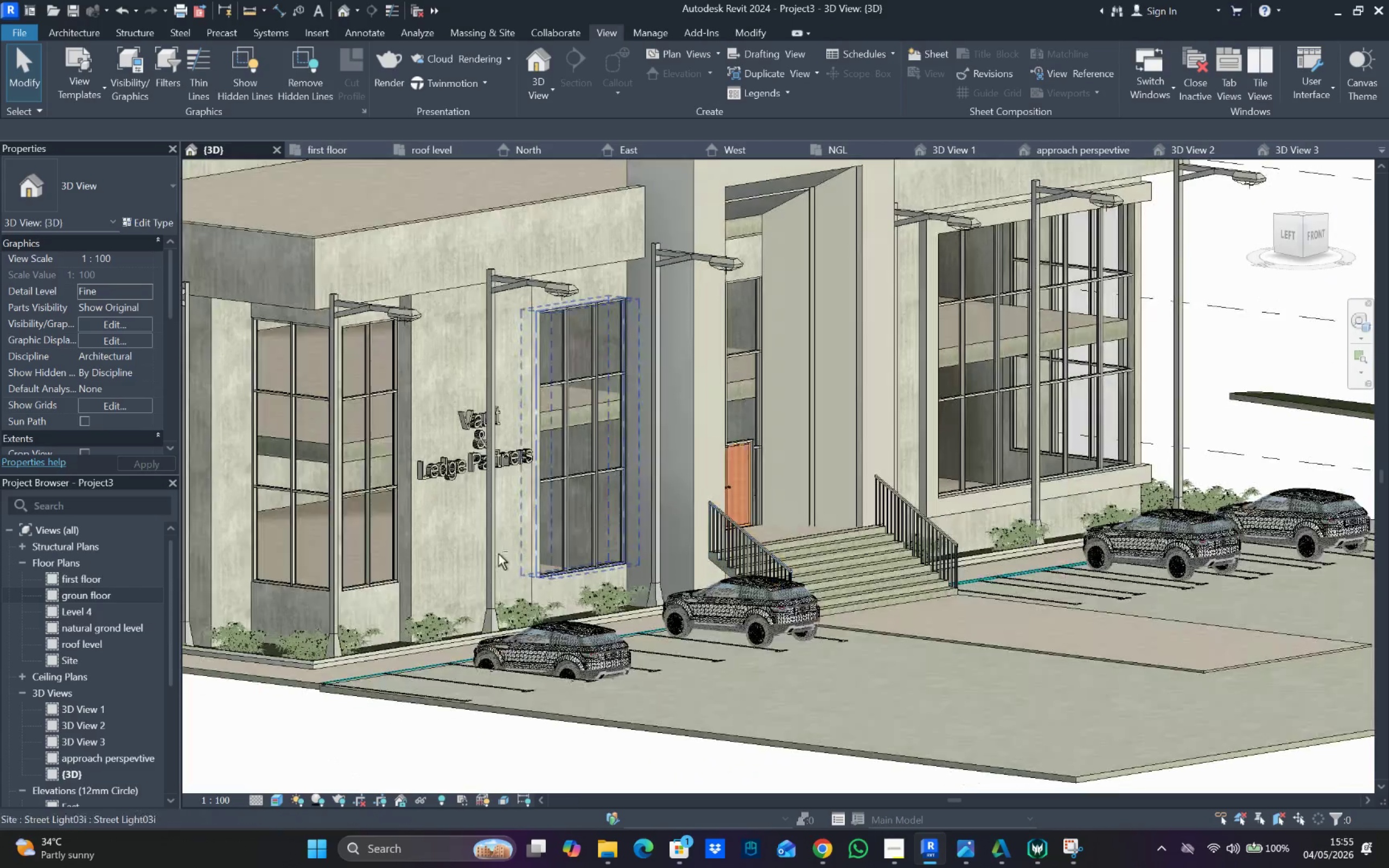 
hold_key(key=ShiftLeft, duration=1.19)
 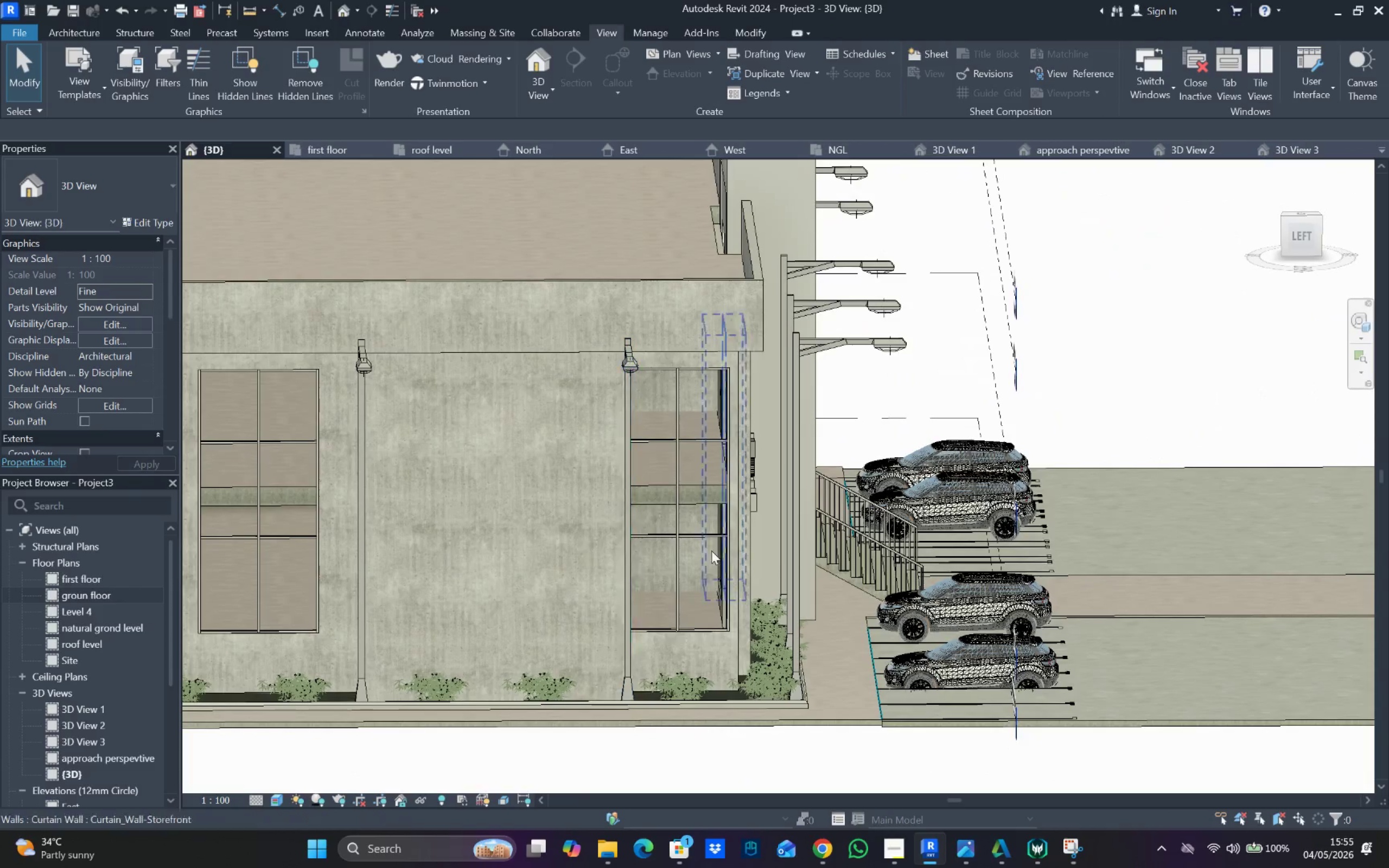 
hold_key(key=ShiftLeft, duration=1.08)
 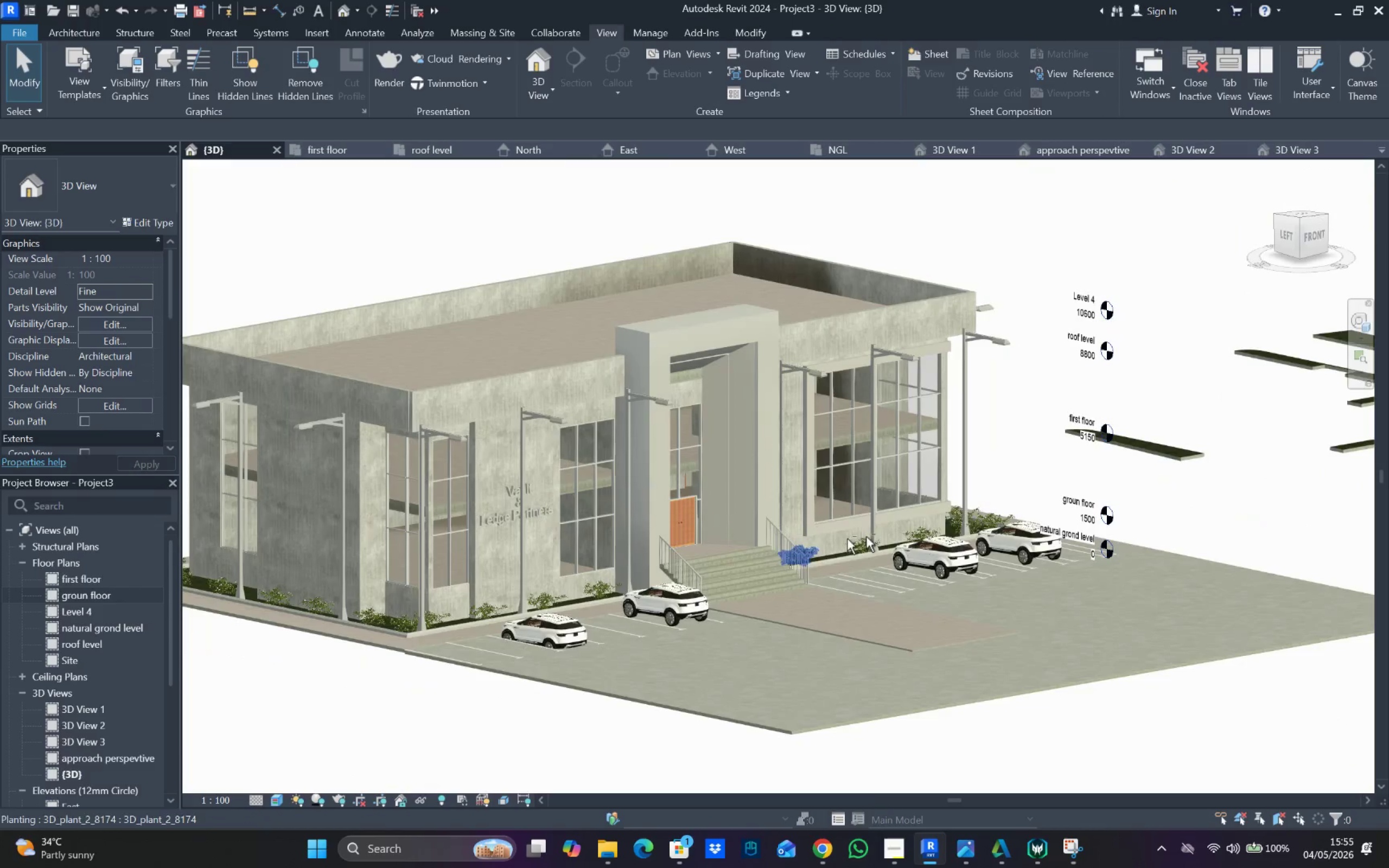 
hold_key(key=ShiftLeft, duration=1.28)
 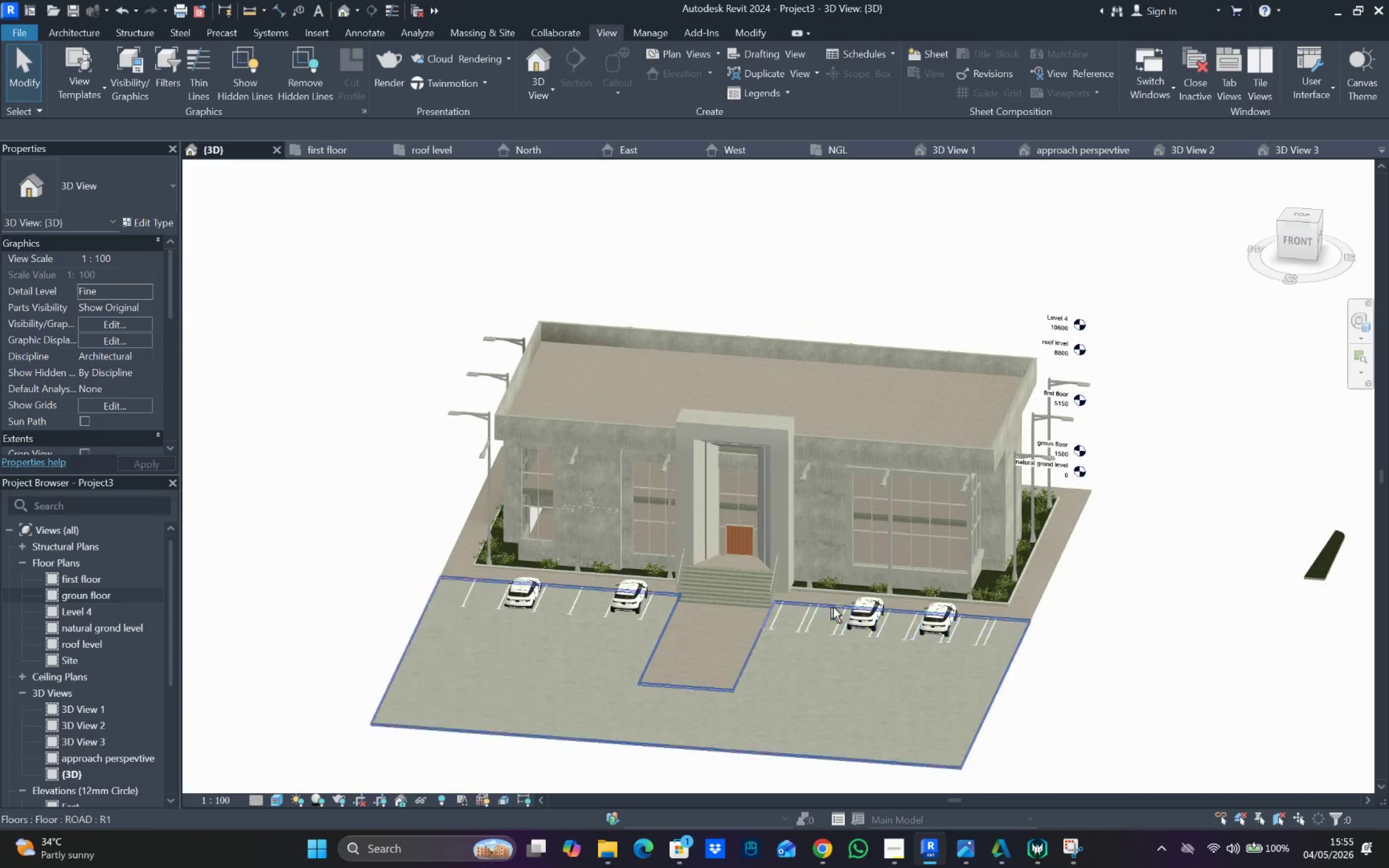 
scroll: coordinate [611, 573], scroll_direction: down, amount: 6.0
 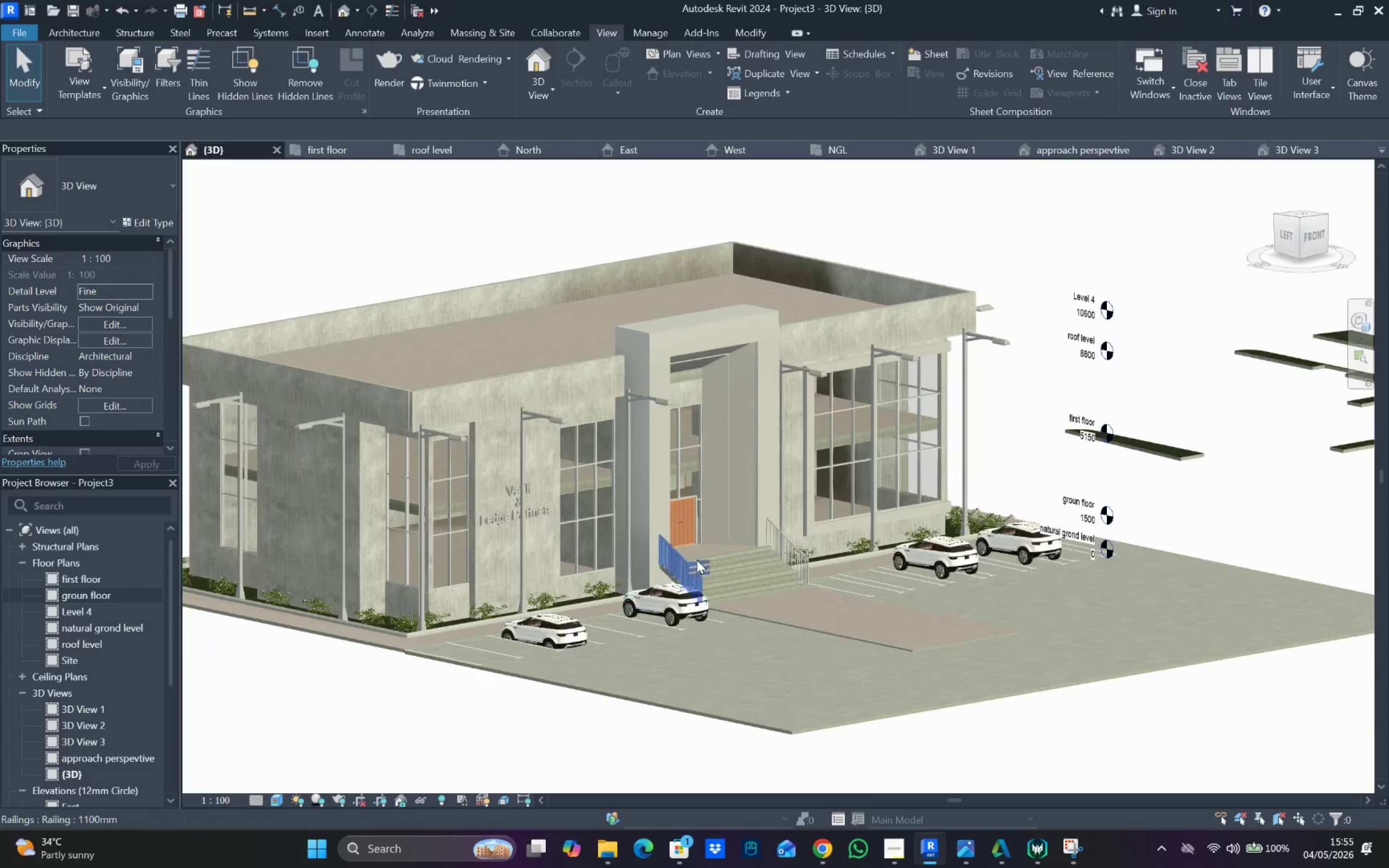 
hold_key(key=ShiftLeft, duration=1.77)
 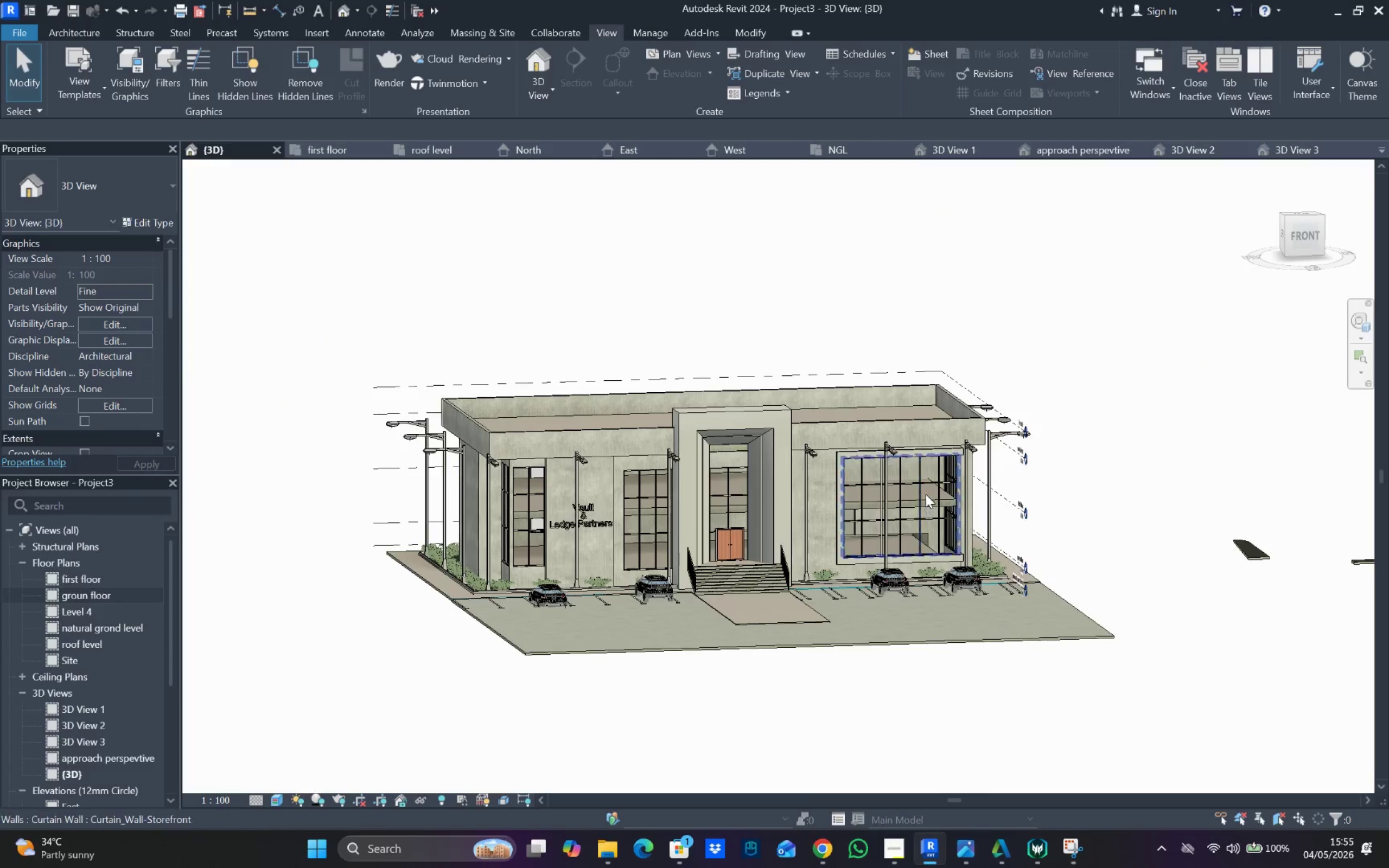 
scroll: coordinate [793, 589], scroll_direction: down, amount: 5.0
 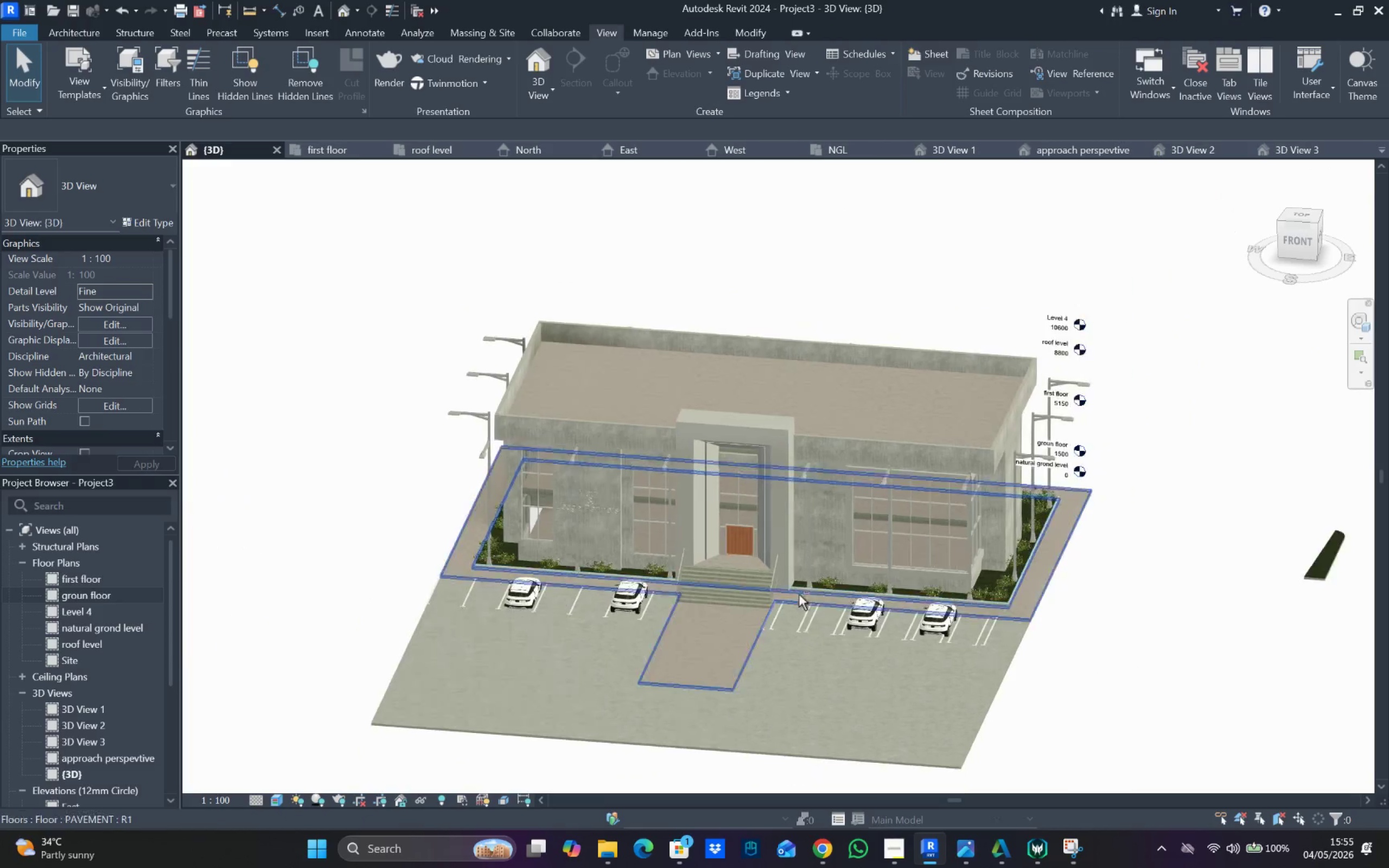 
scroll: coordinate [926, 494], scroll_direction: up, amount: 2.0
 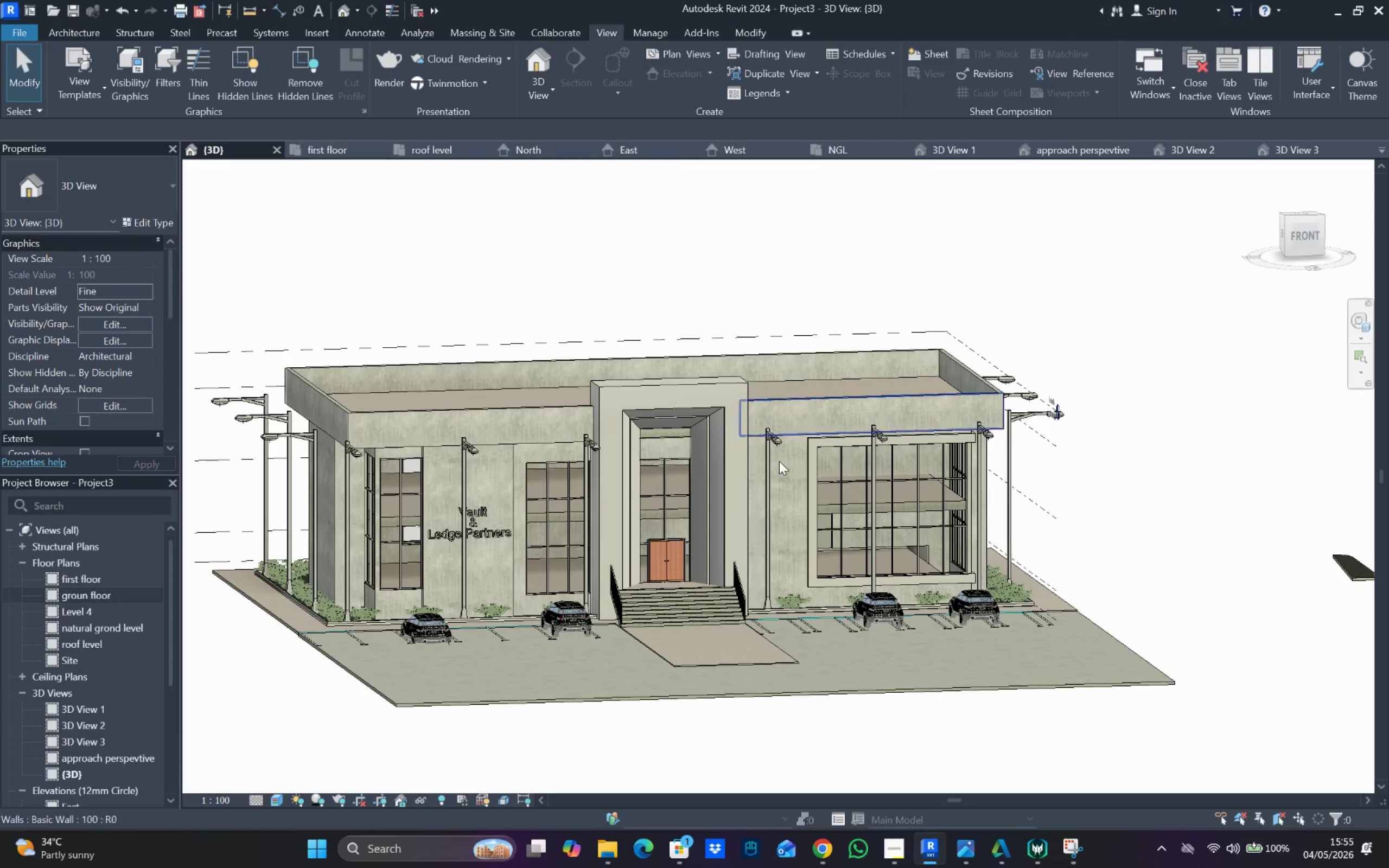 
hold_key(key=ShiftLeft, duration=3.97)
 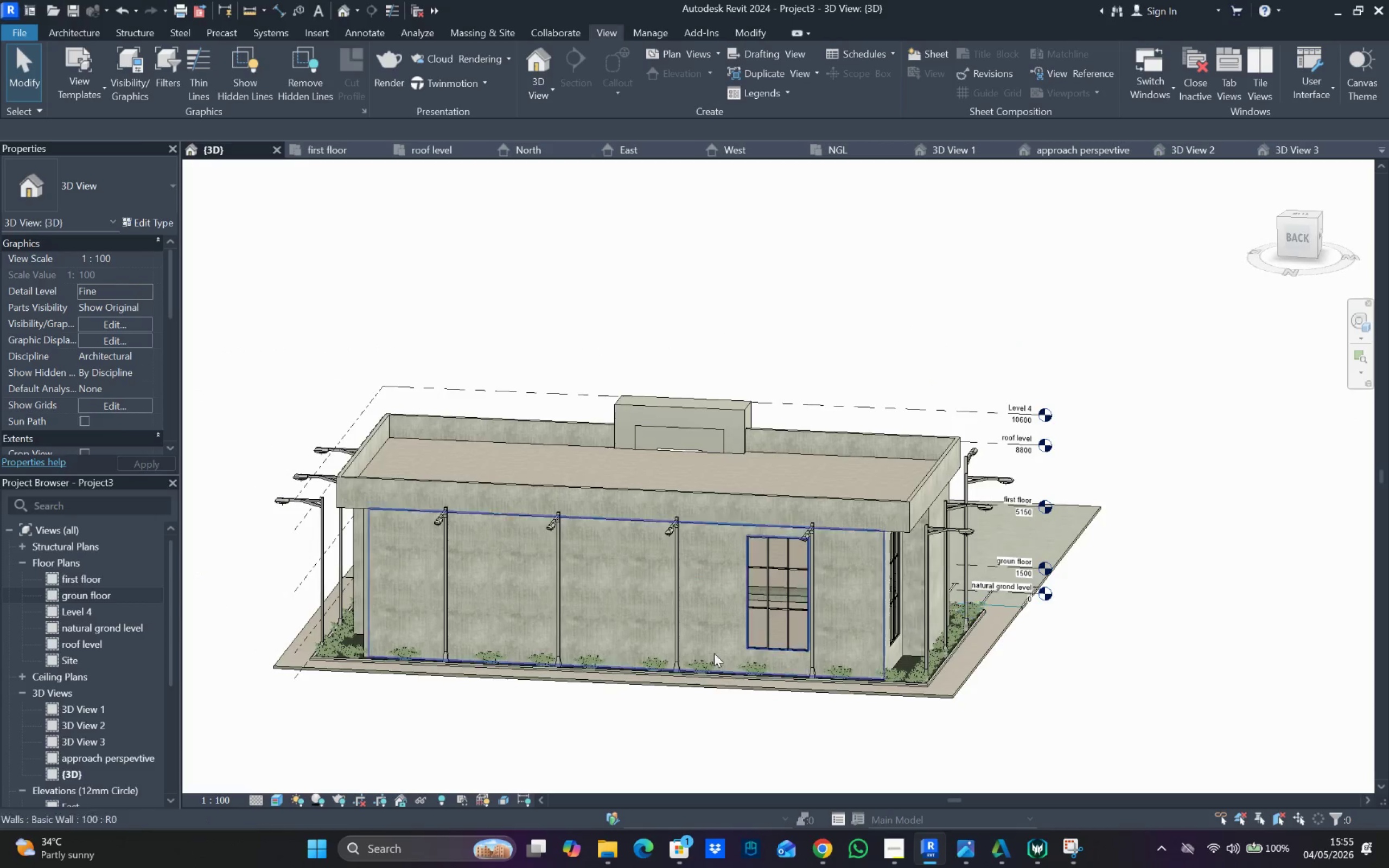 
scroll: coordinate [658, 489], scroll_direction: down, amount: 1.0
 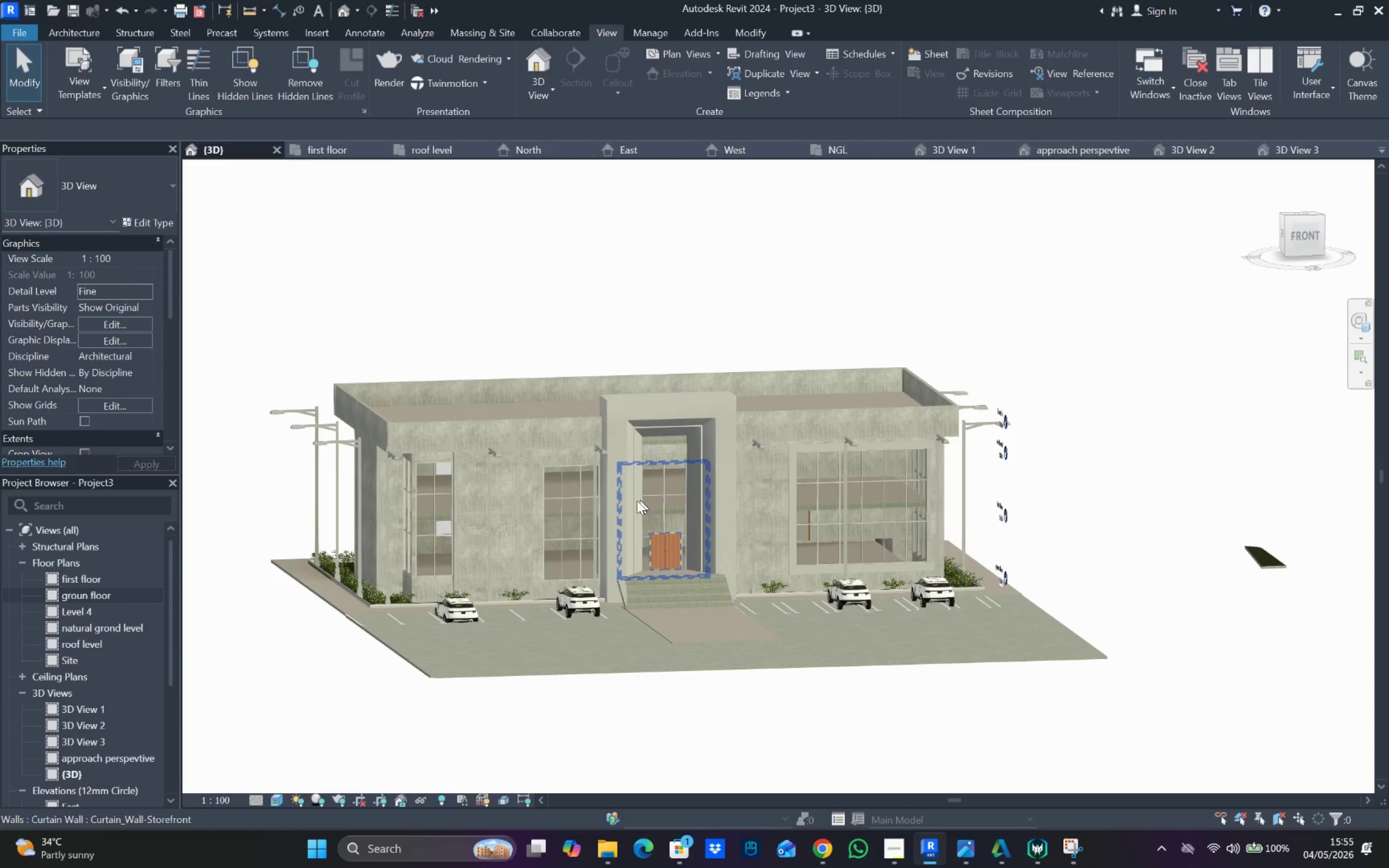 
hold_key(key=ShiftLeft, duration=2.8)
 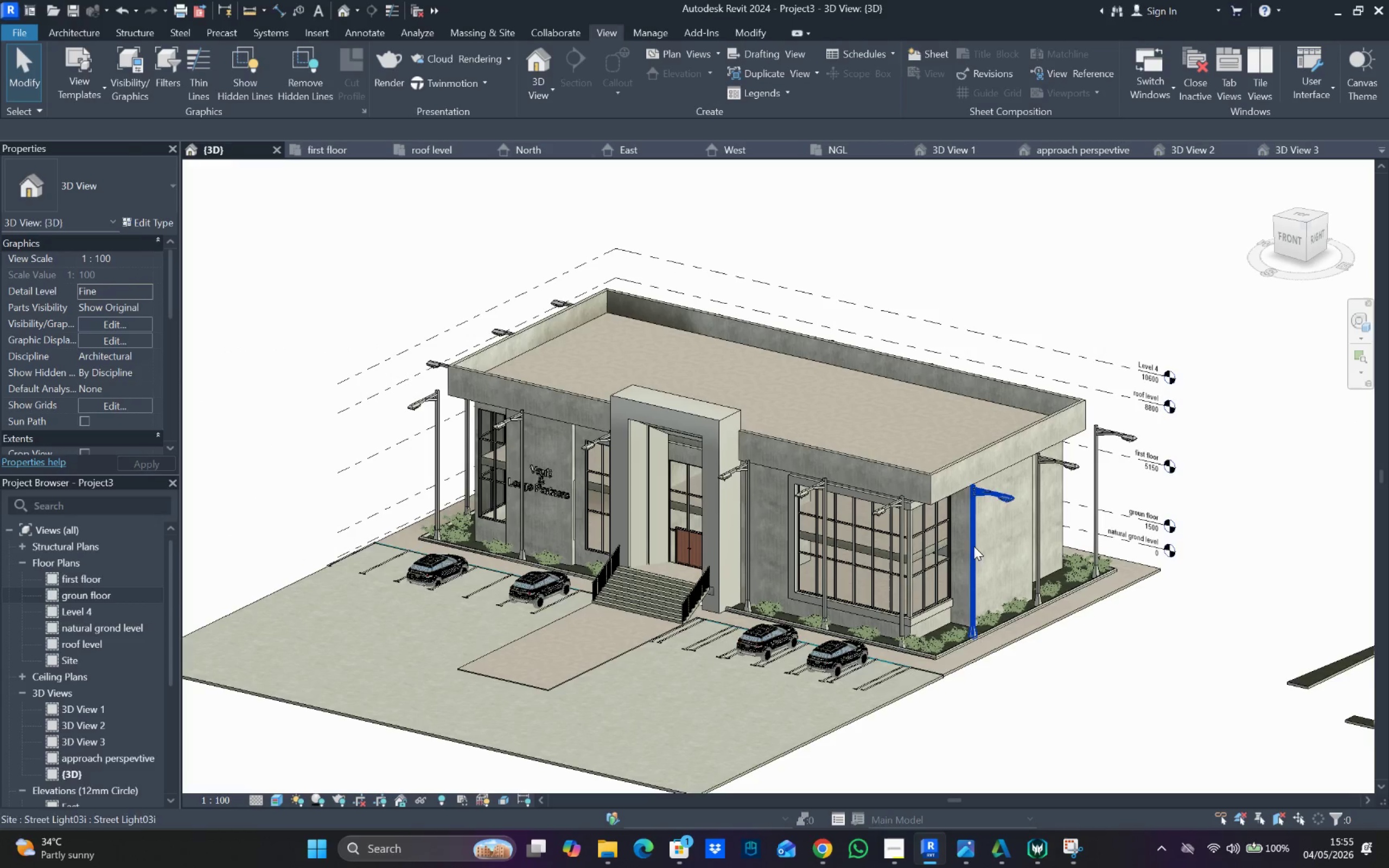 
hold_key(key=ShiftLeft, duration=1.14)
scroll: coordinate [941, 582], scroll_direction: up, amount: 1.0
 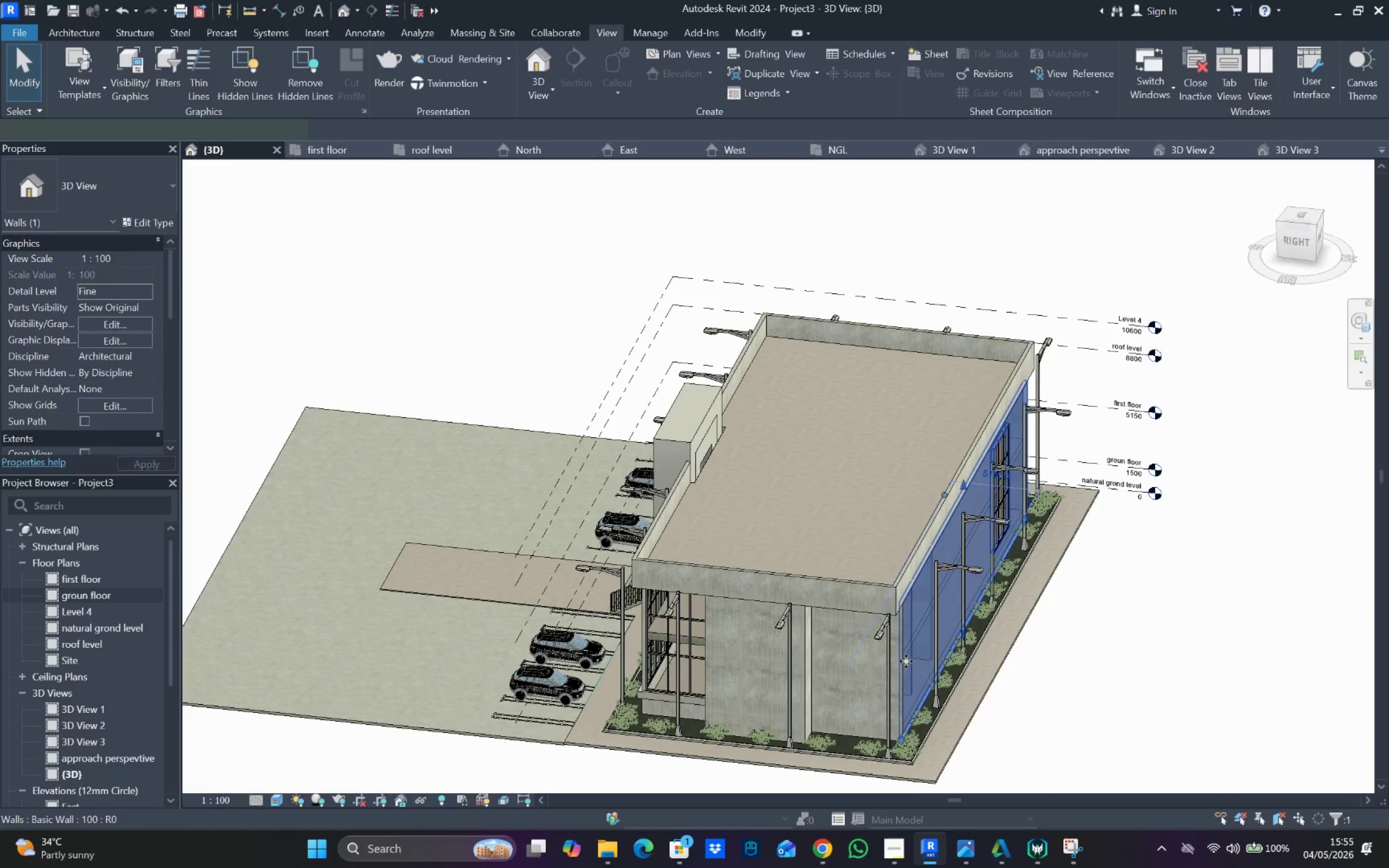 
hold_key(key=ShiftLeft, duration=1.28)
scroll: coordinate [817, 580], scroll_direction: up, amount: 1.0
 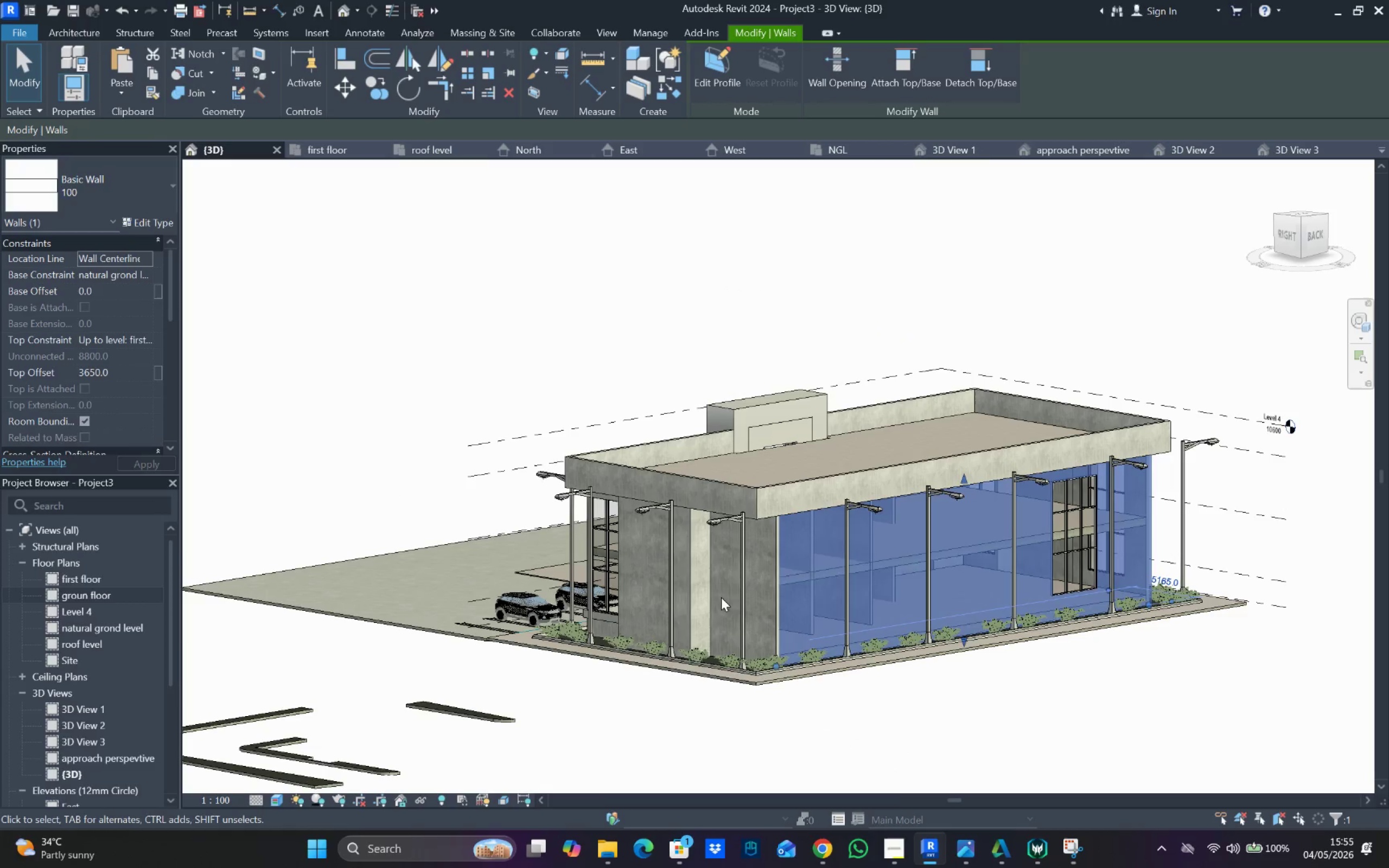 
left_click([718, 586])
 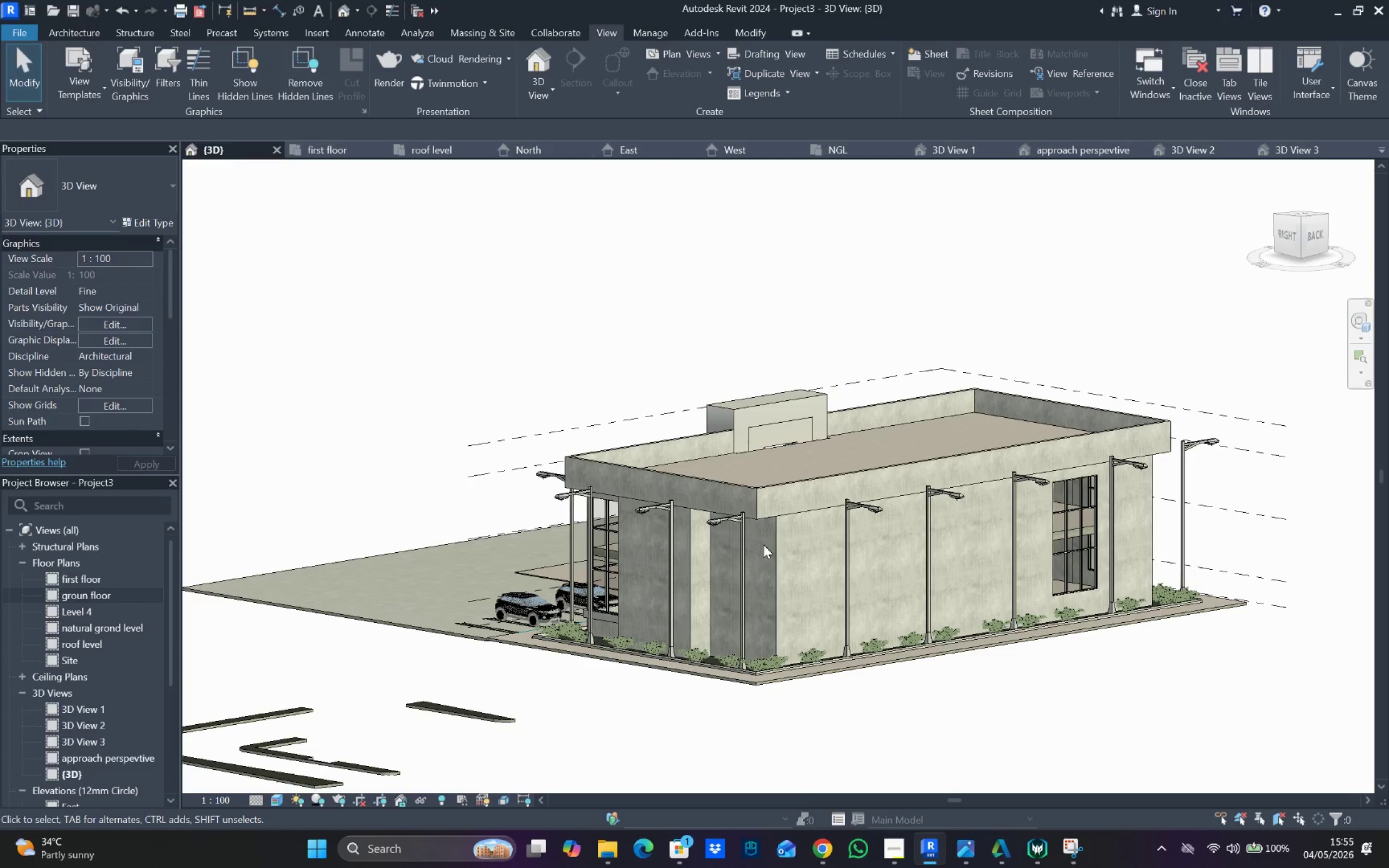 
left_click([767, 539])
 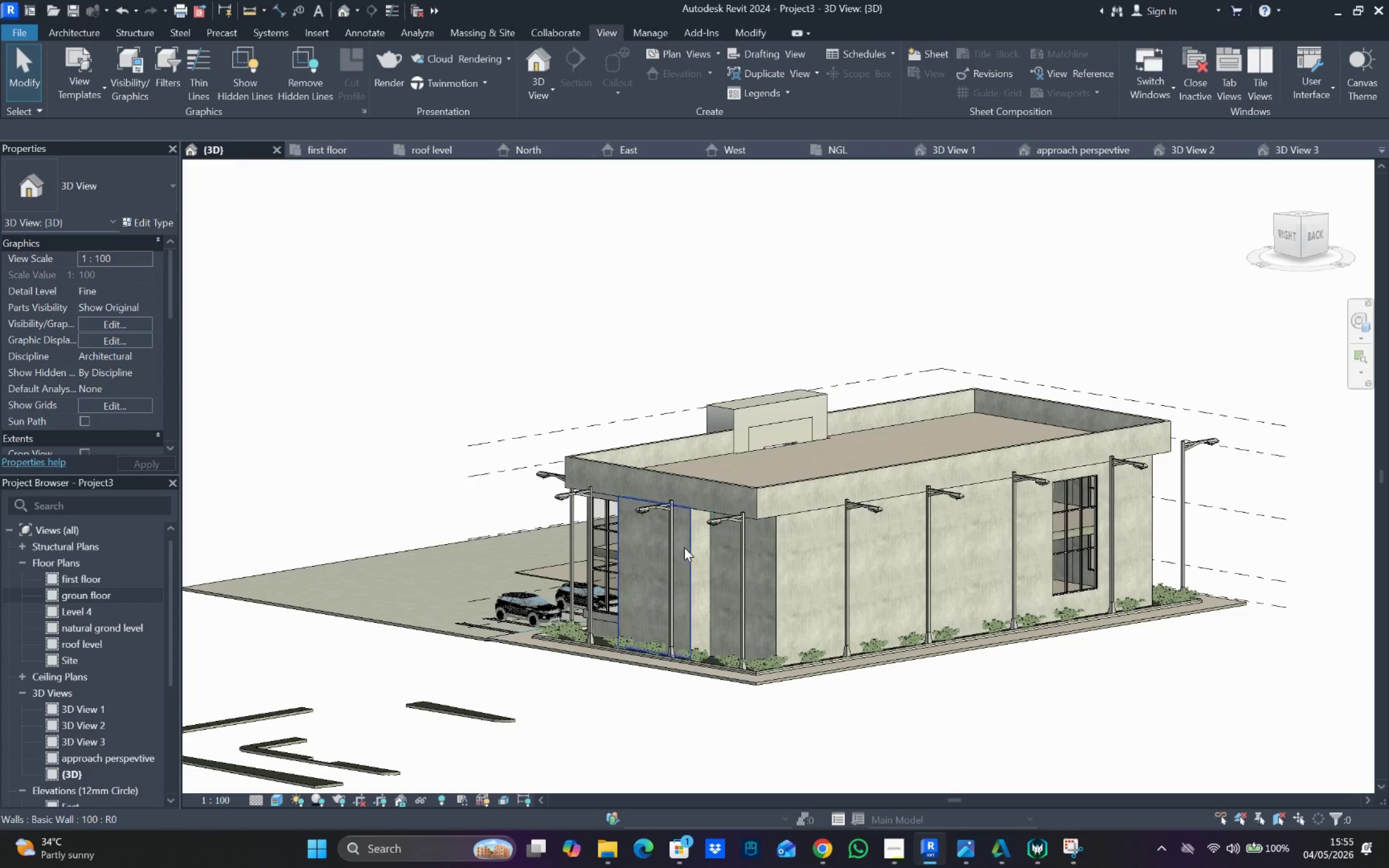 
left_click([681, 548])
 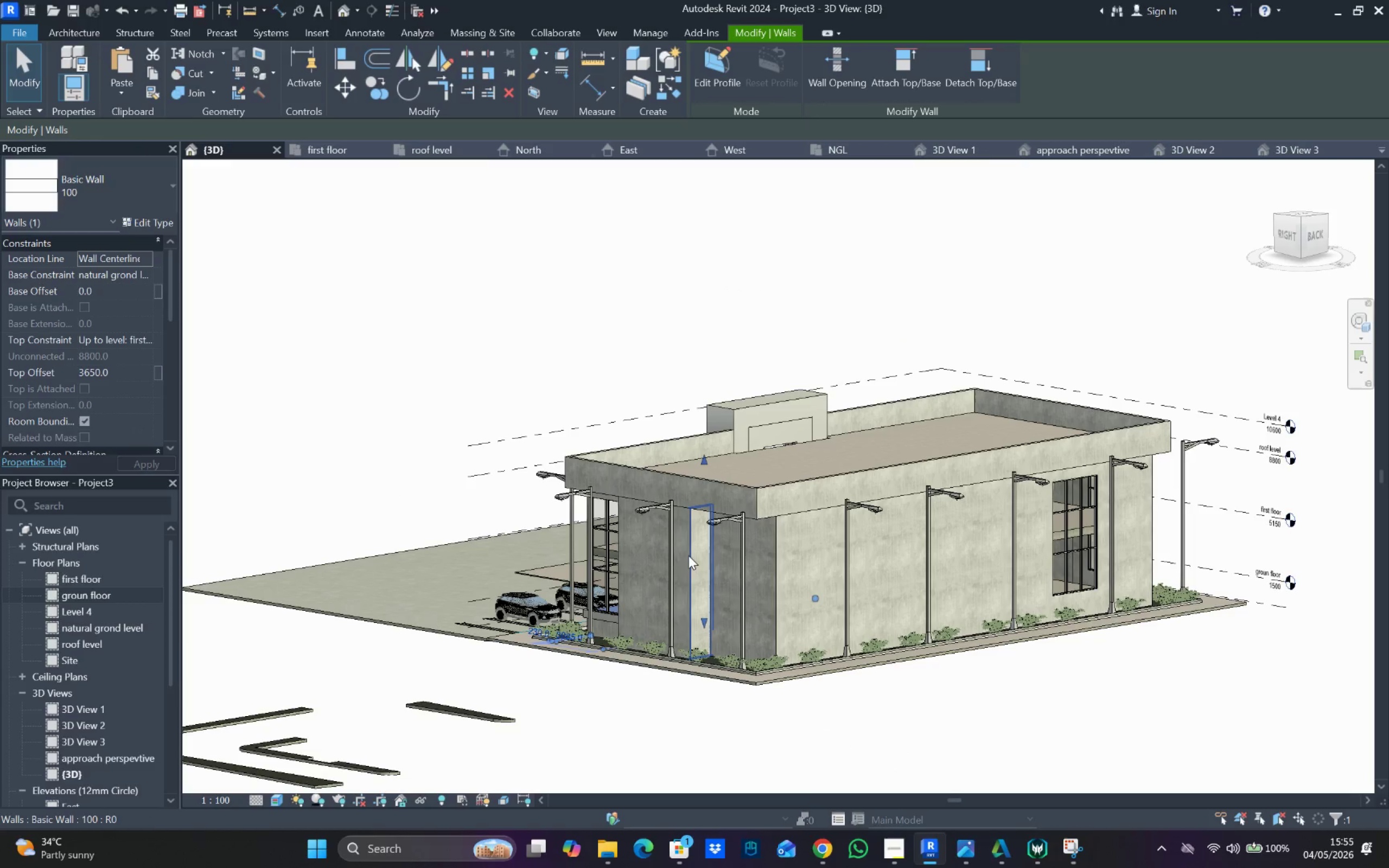 
left_click([690, 557])
 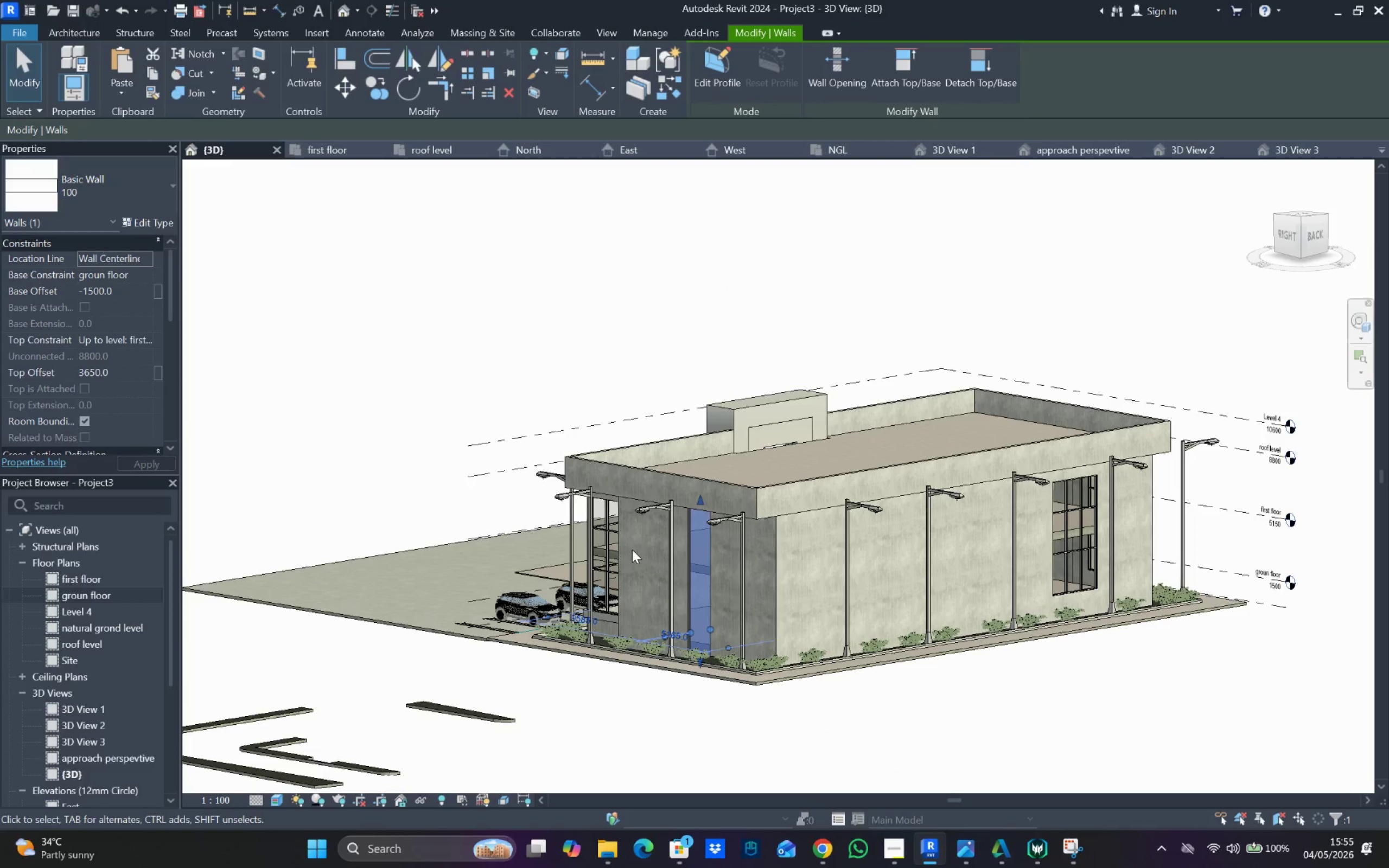 
left_click([623, 546])
 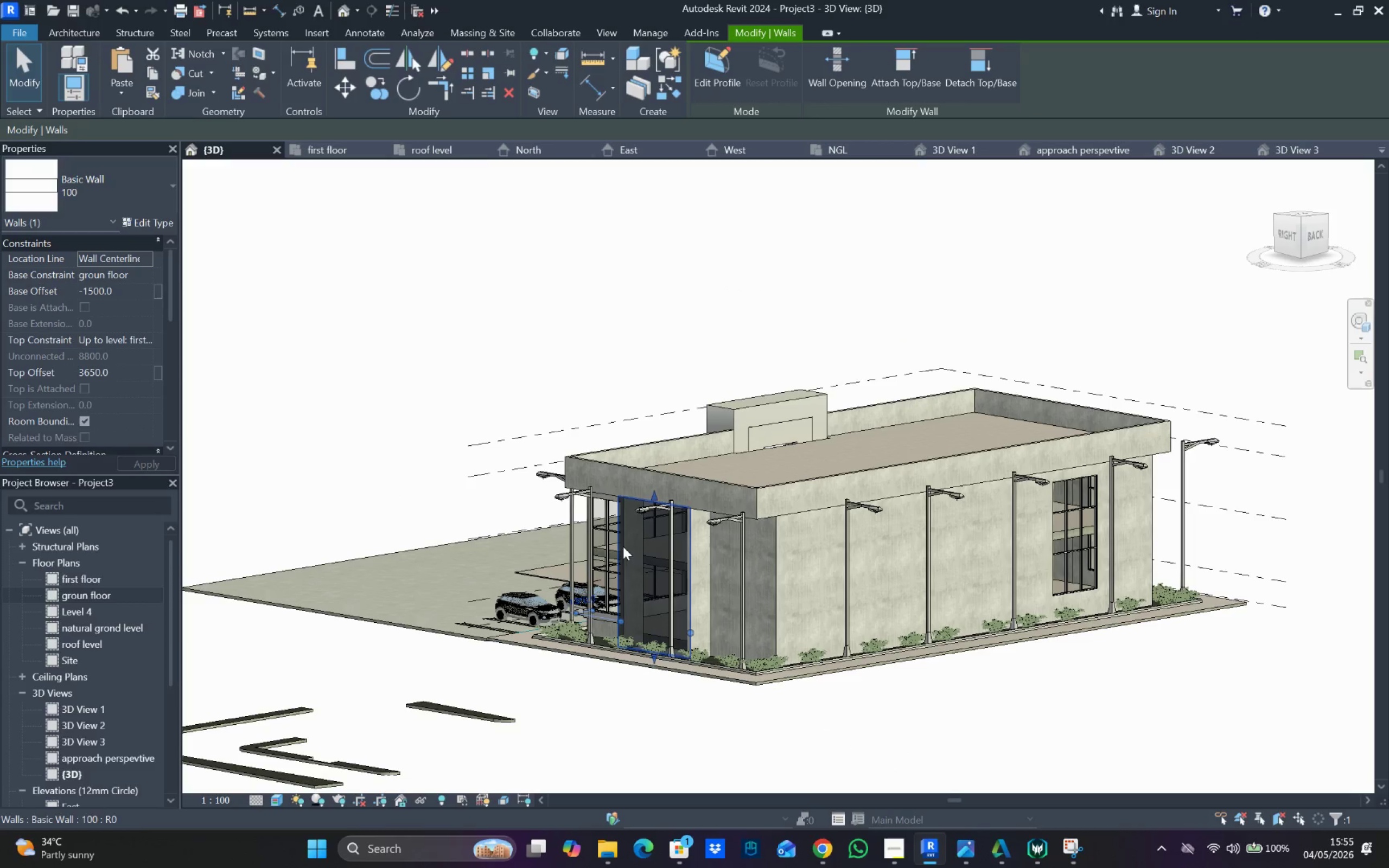 
hold_key(key=ShiftLeft, duration=2.22)
 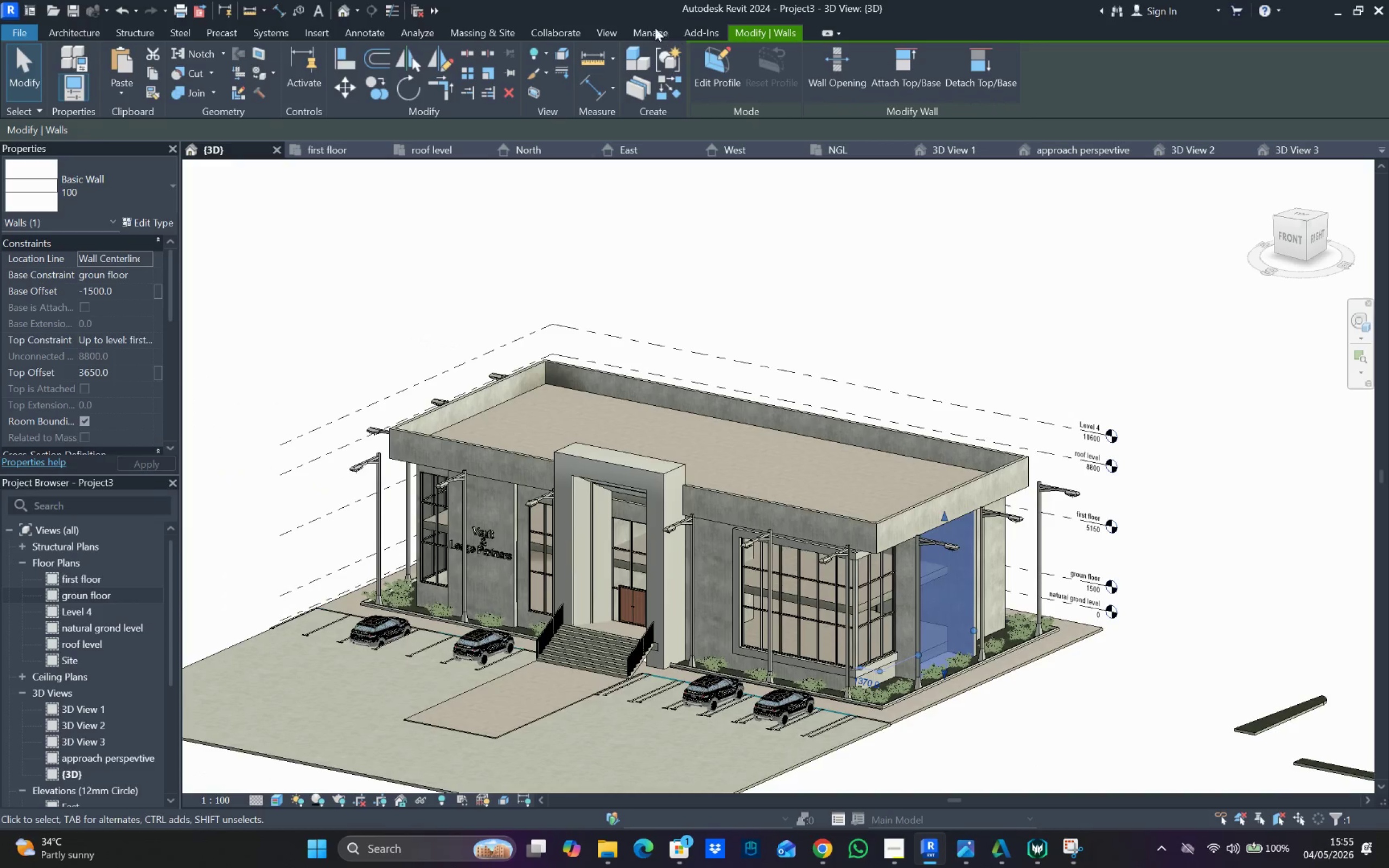 
left_click([636, 24])
 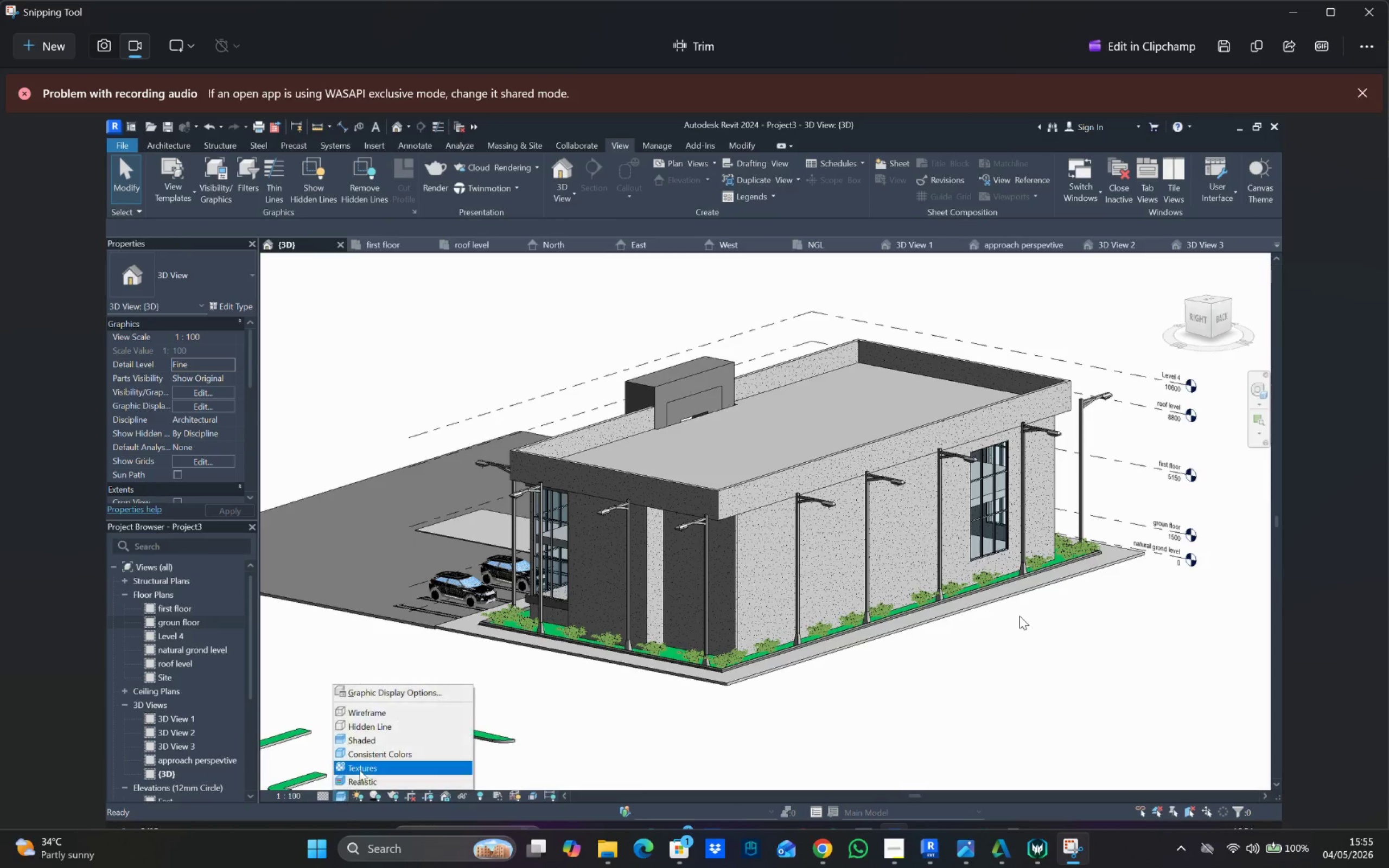 
wait(23.23)
 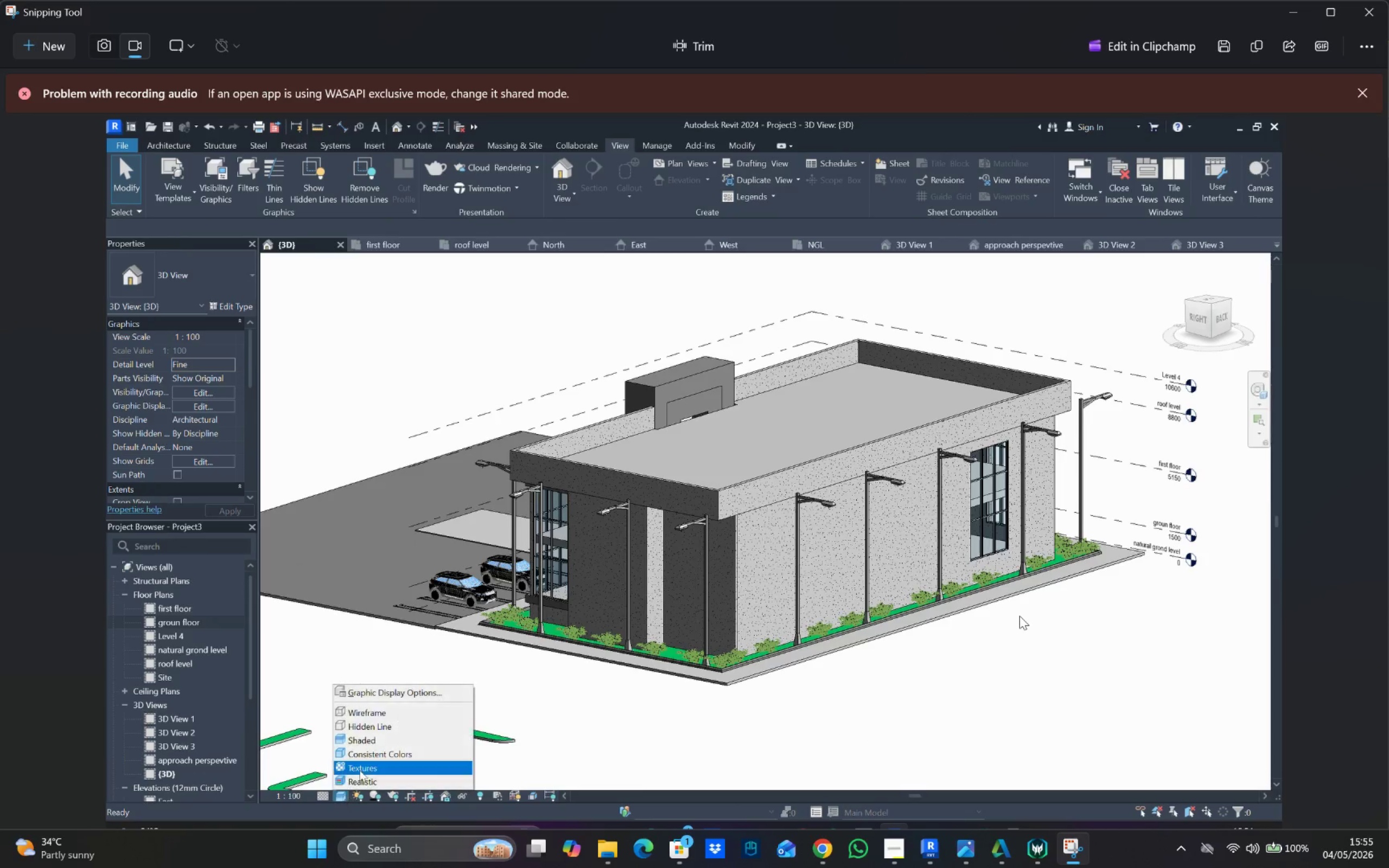 
scroll: coordinate [987, 608], scroll_direction: down, amount: 4.0
 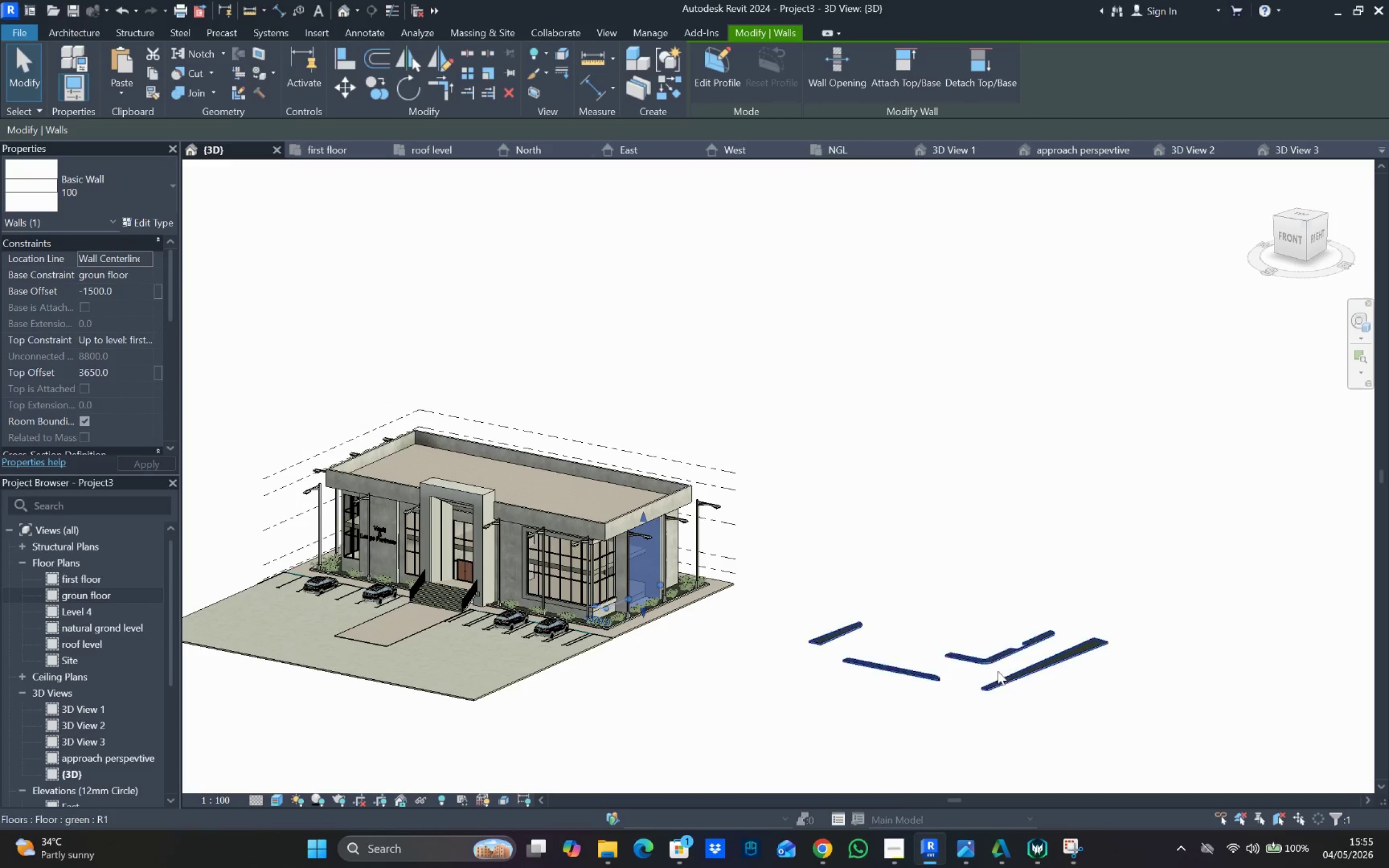 
left_click([985, 661])
 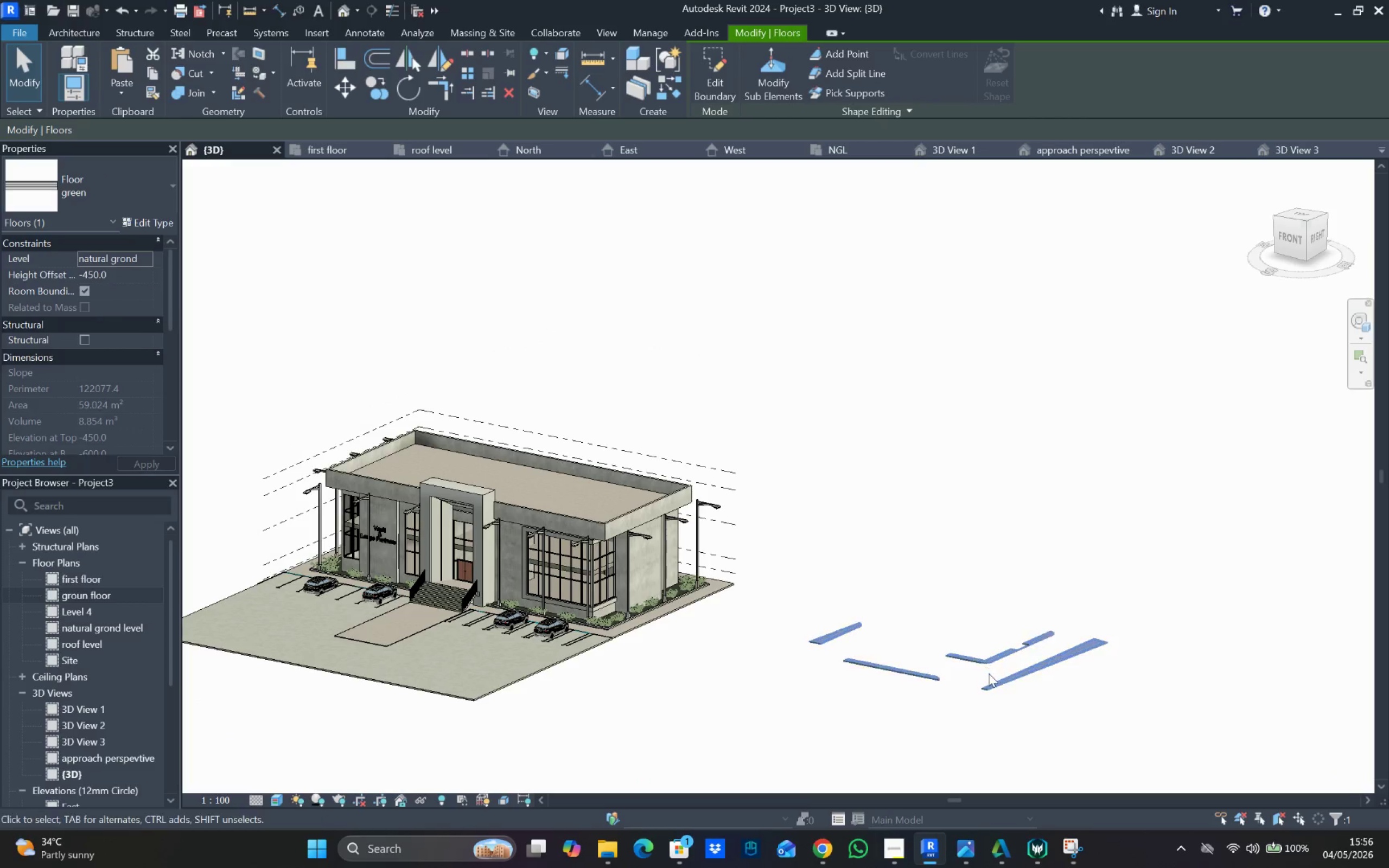 
scroll: coordinate [729, 660], scroll_direction: up, amount: 4.0
 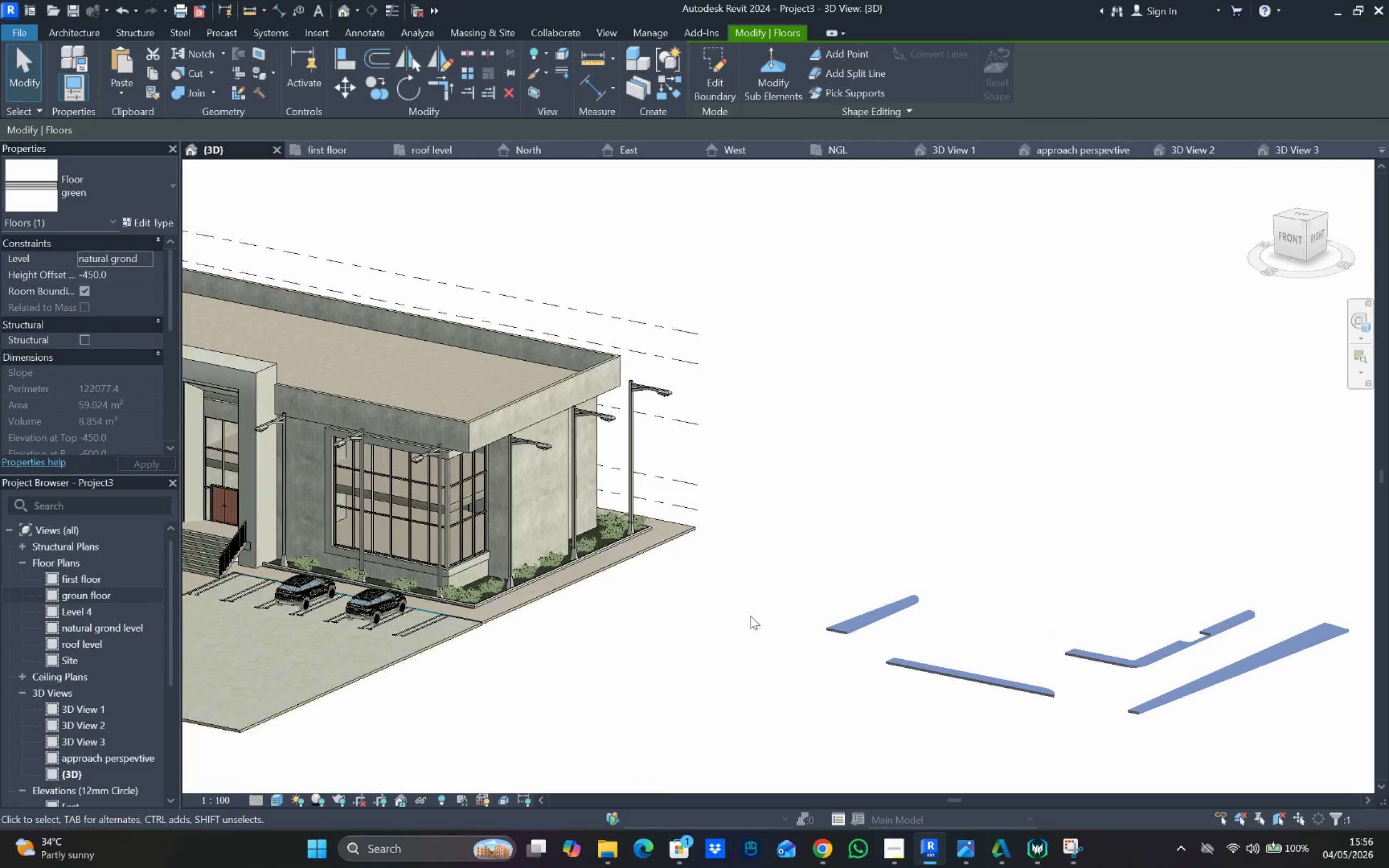 
key(Delete)
 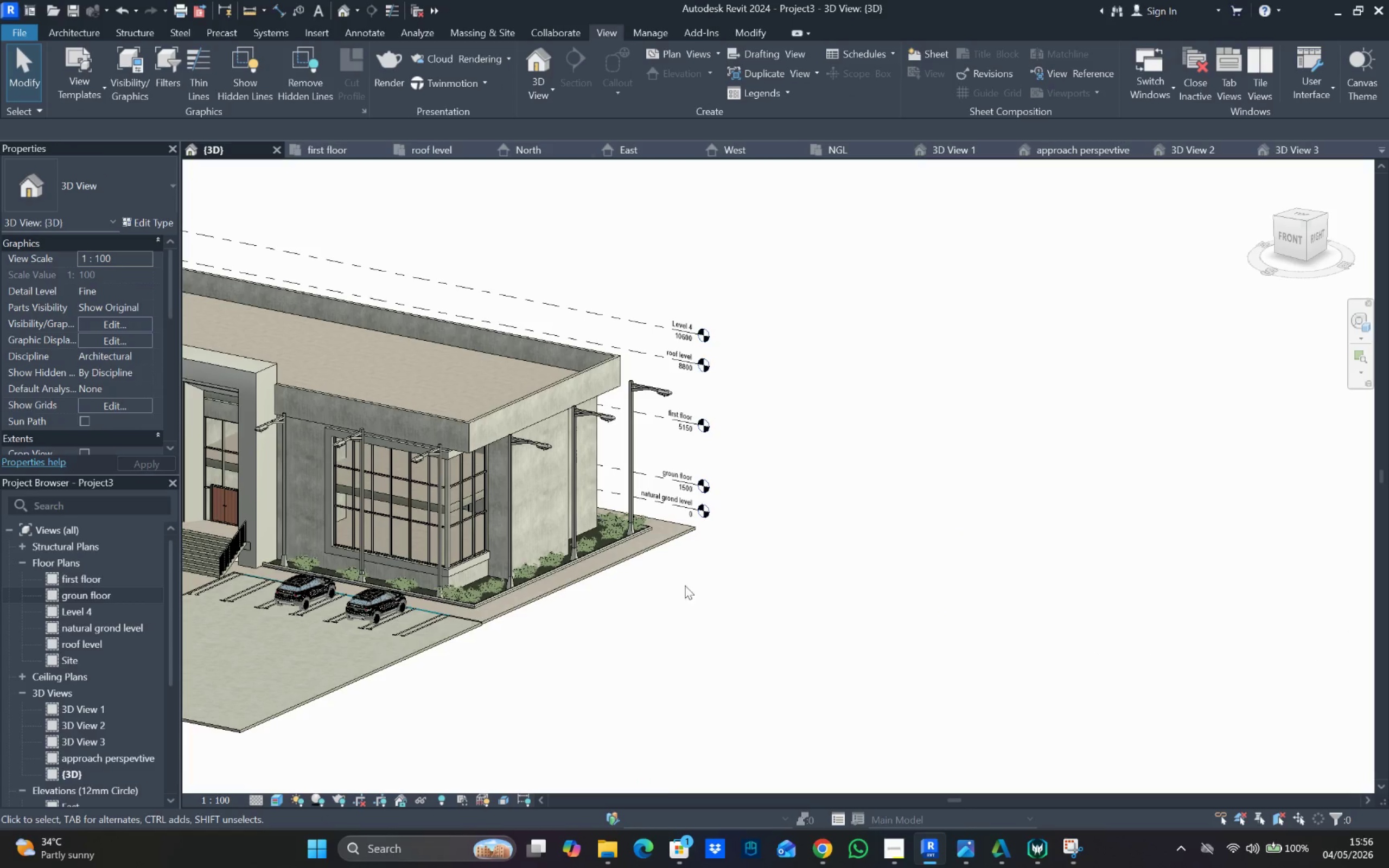 
scroll: coordinate [609, 530], scroll_direction: up, amount: 11.0
 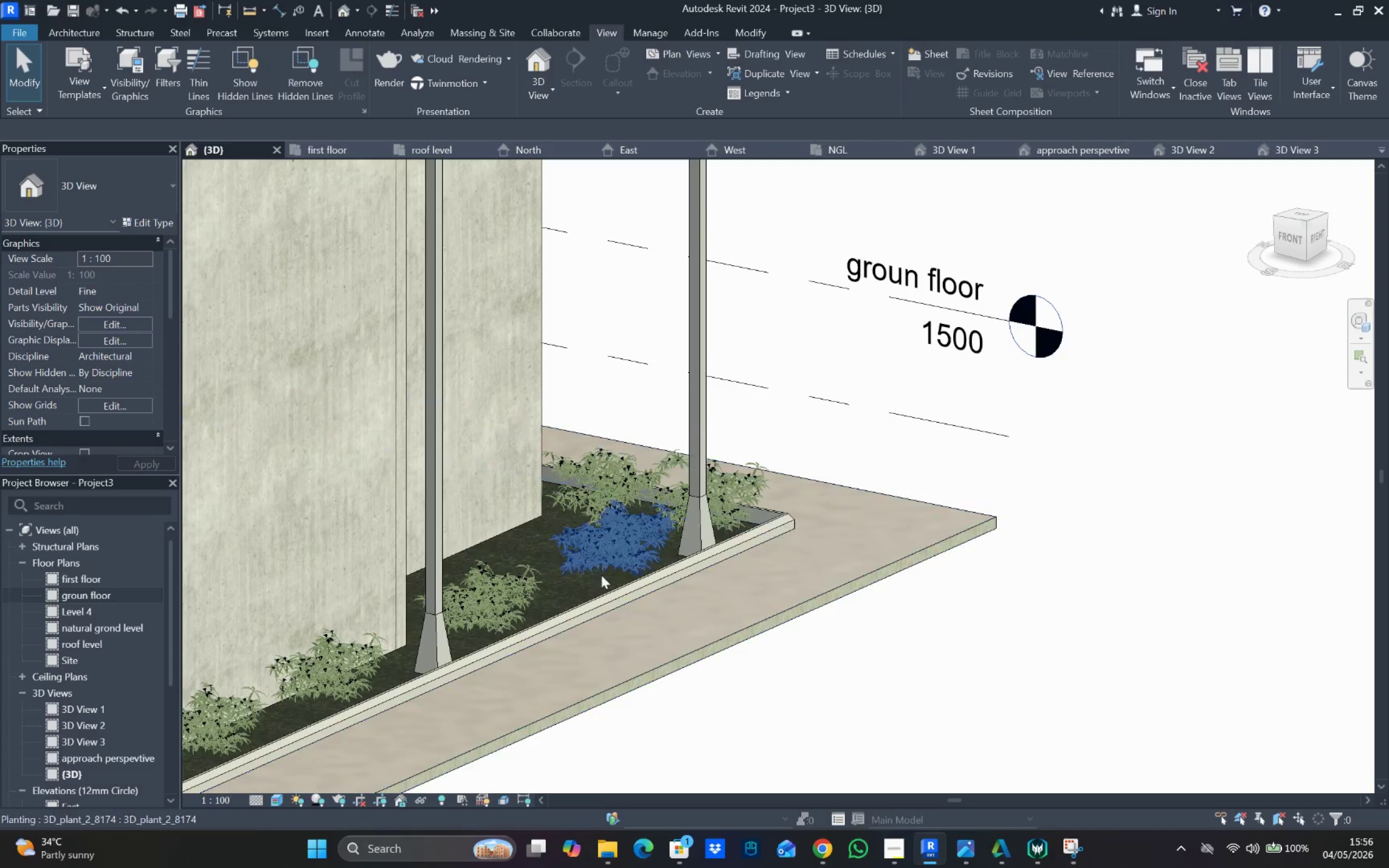 
scroll: coordinate [629, 603], scroll_direction: down, amount: 16.0
 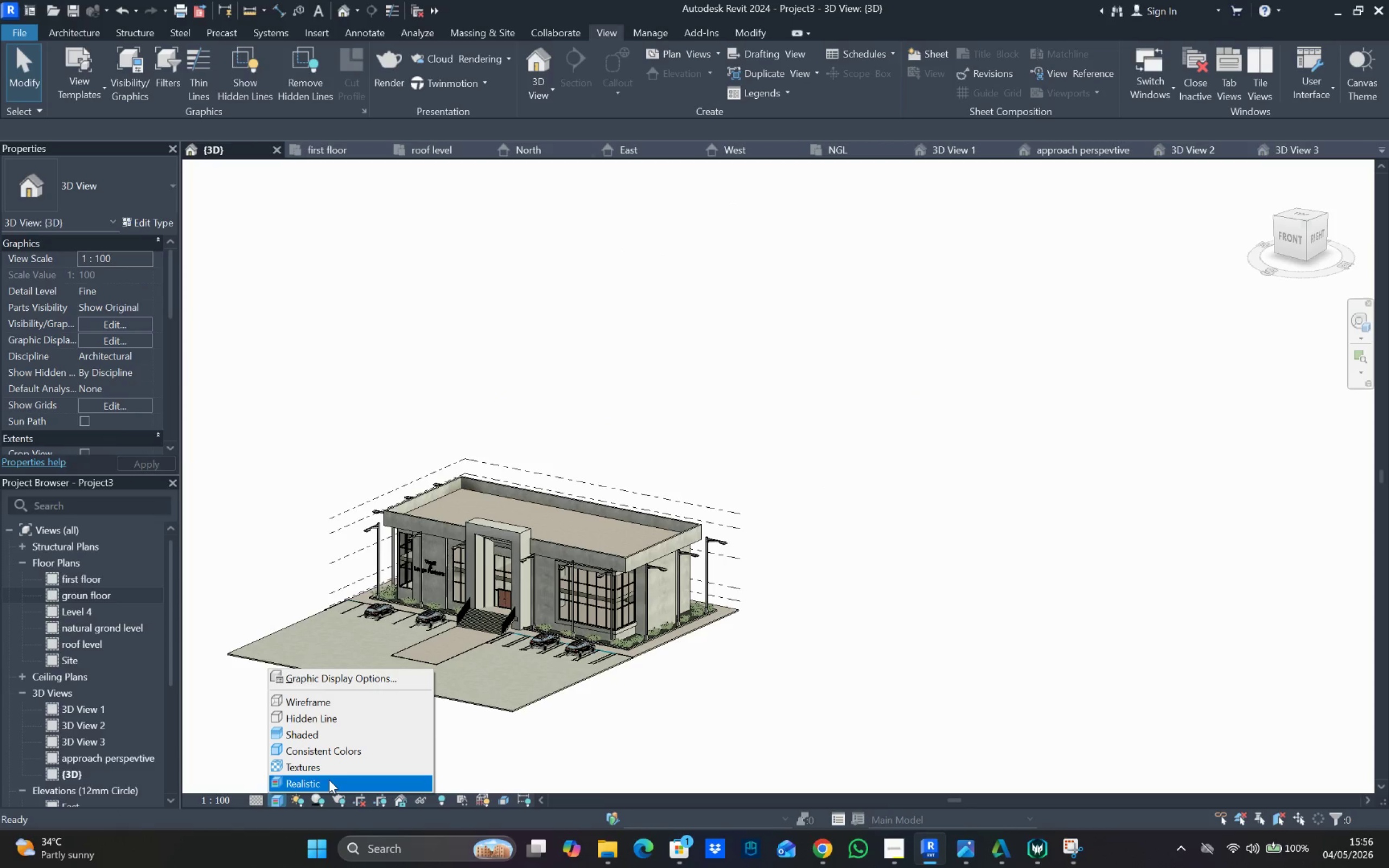 
left_click([333, 715])
 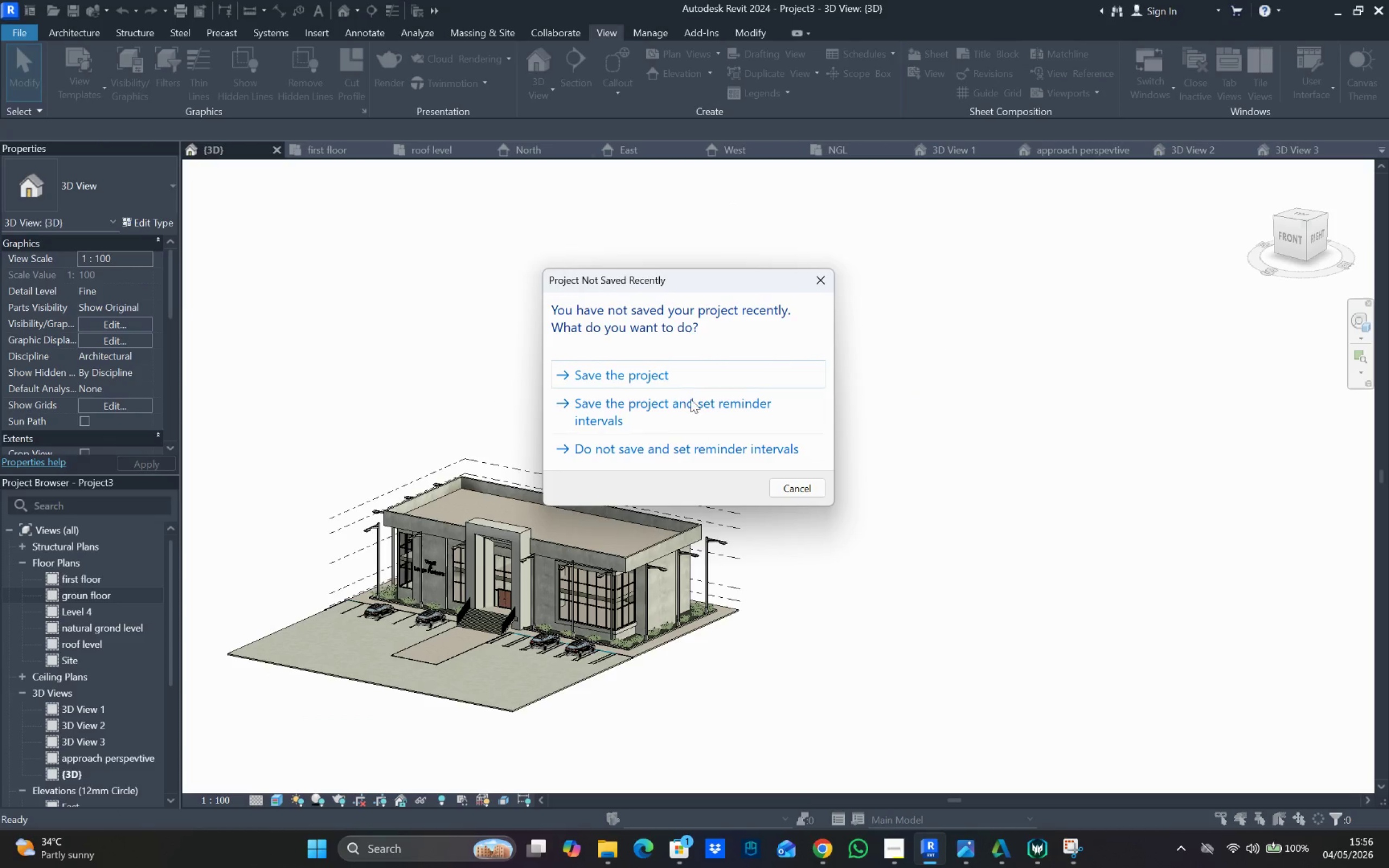 
left_click([687, 381])
 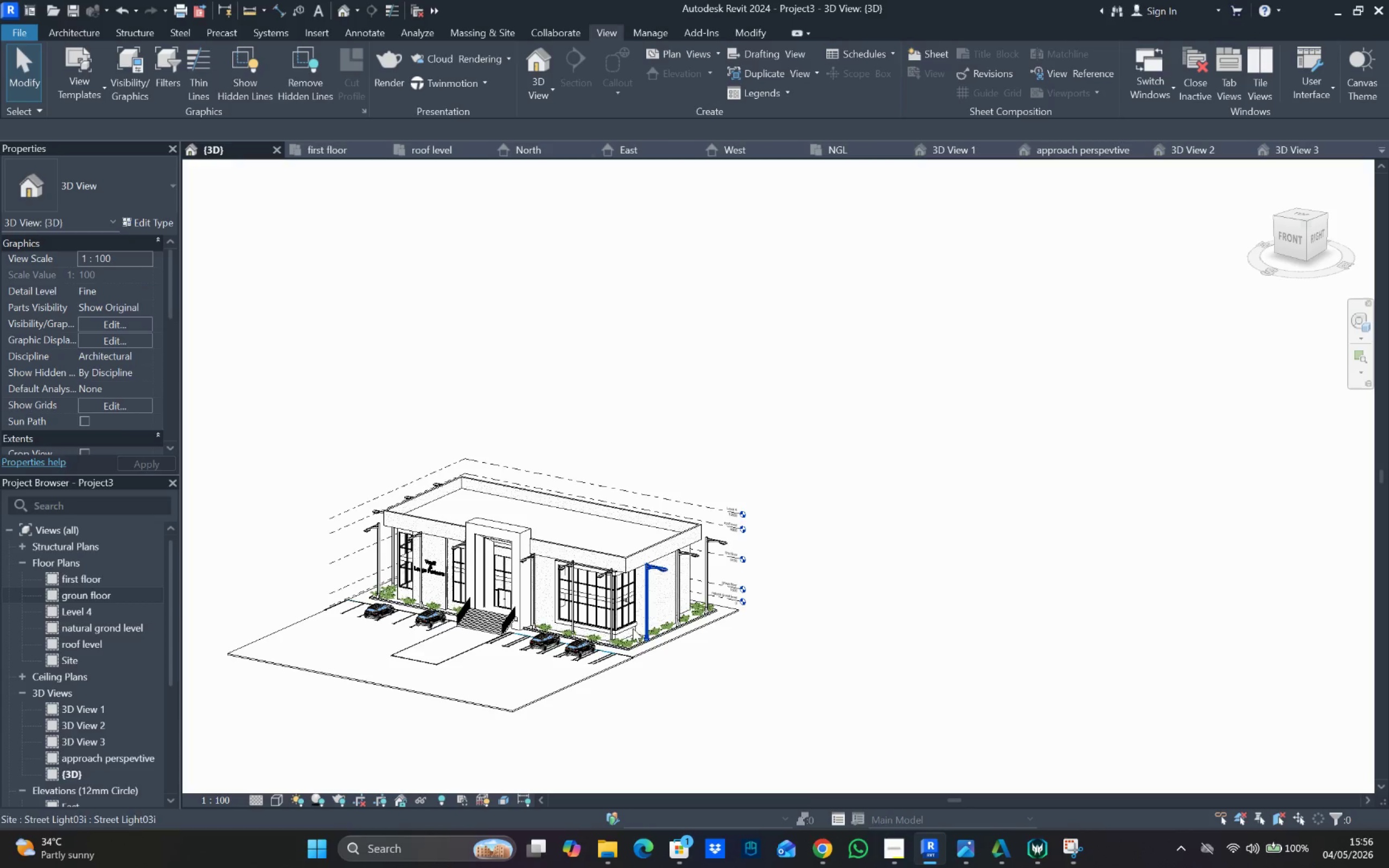 
hold_key(key=ShiftLeft, duration=0.86)
 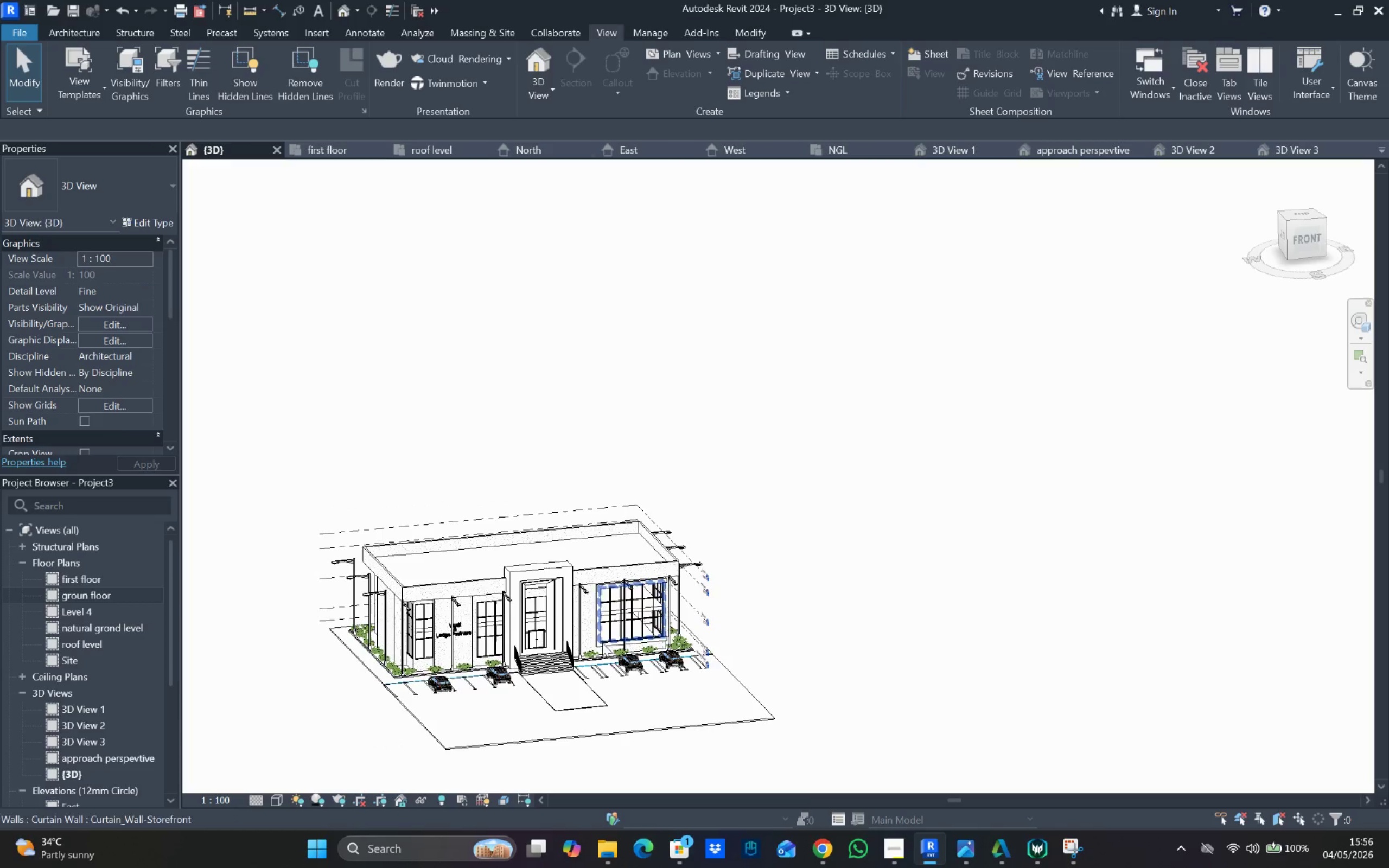 
scroll: coordinate [600, 646], scroll_direction: up, amount: 9.0
 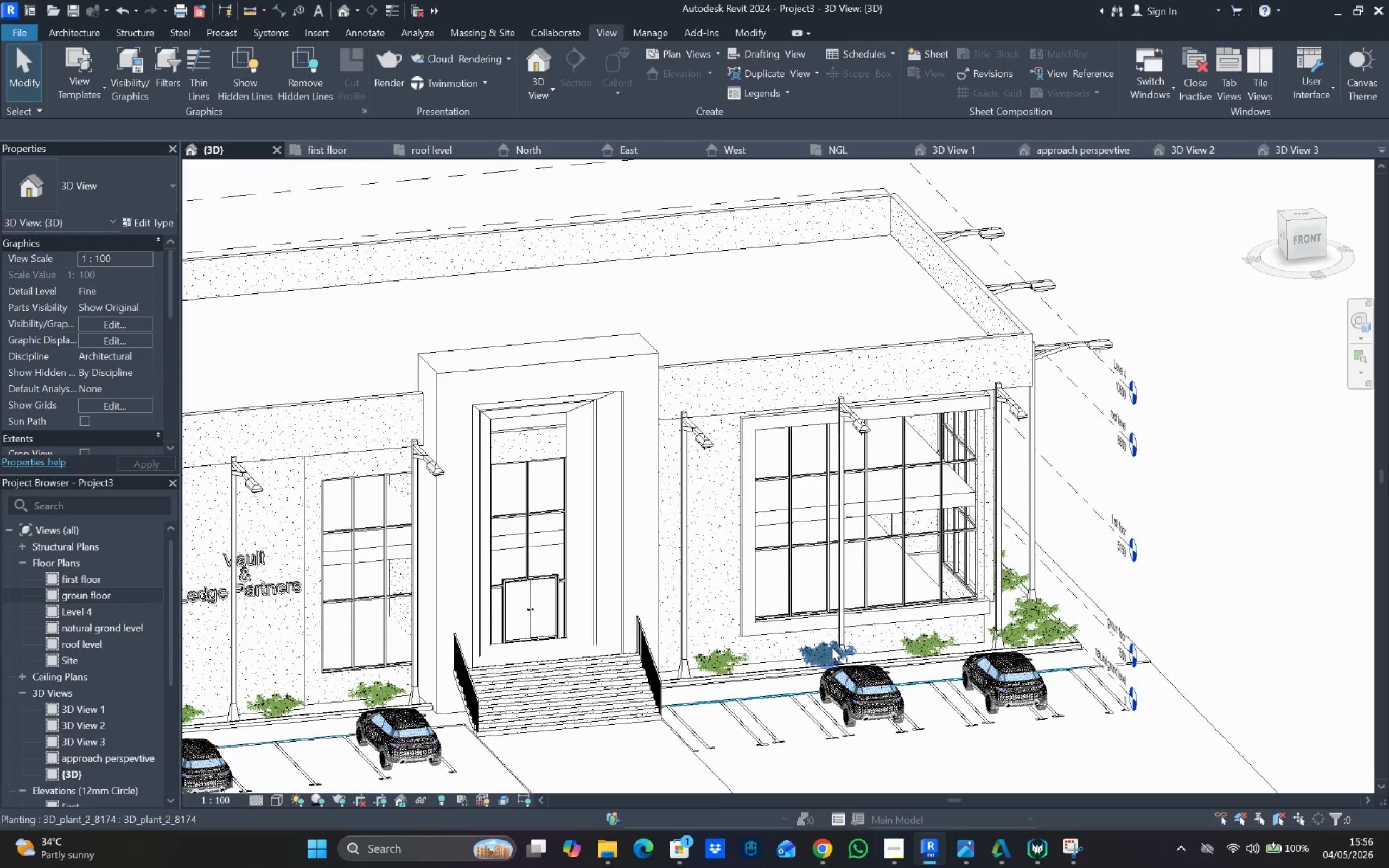 